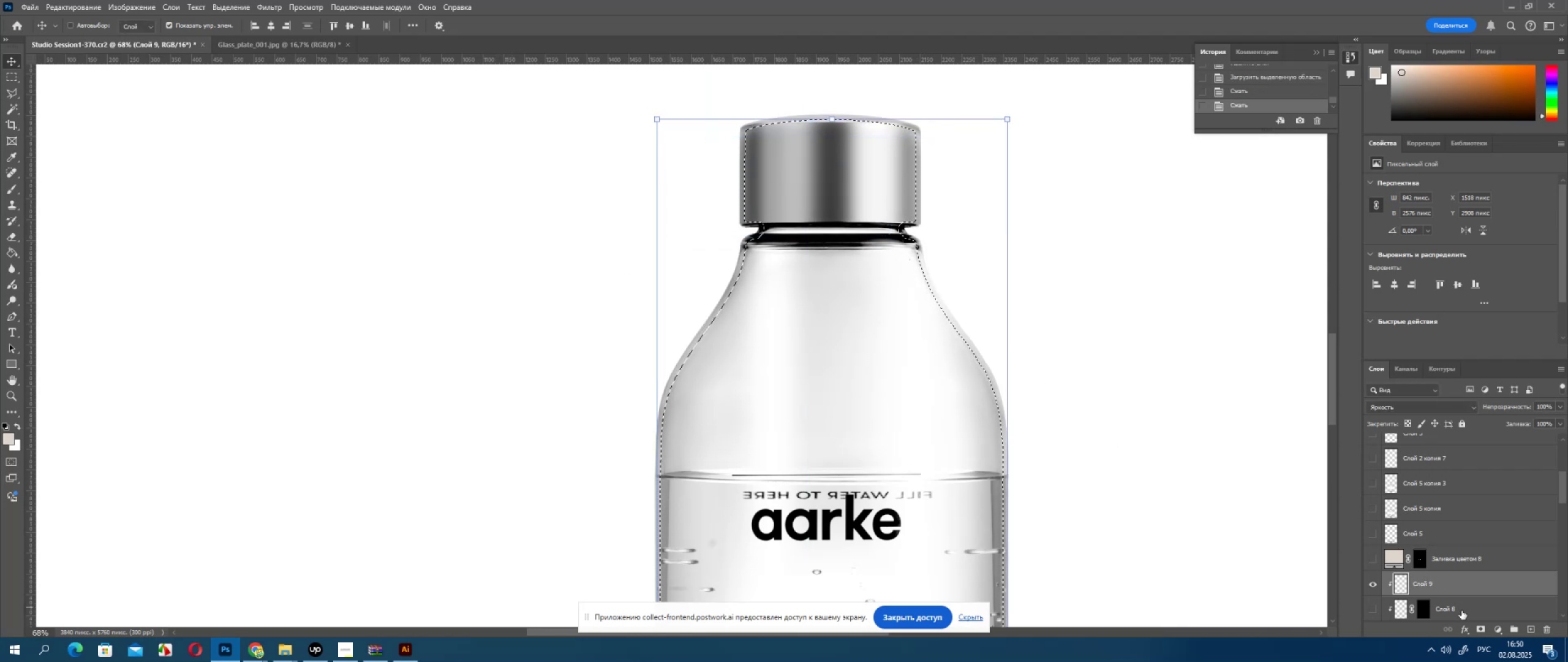 
wait(6.9)
 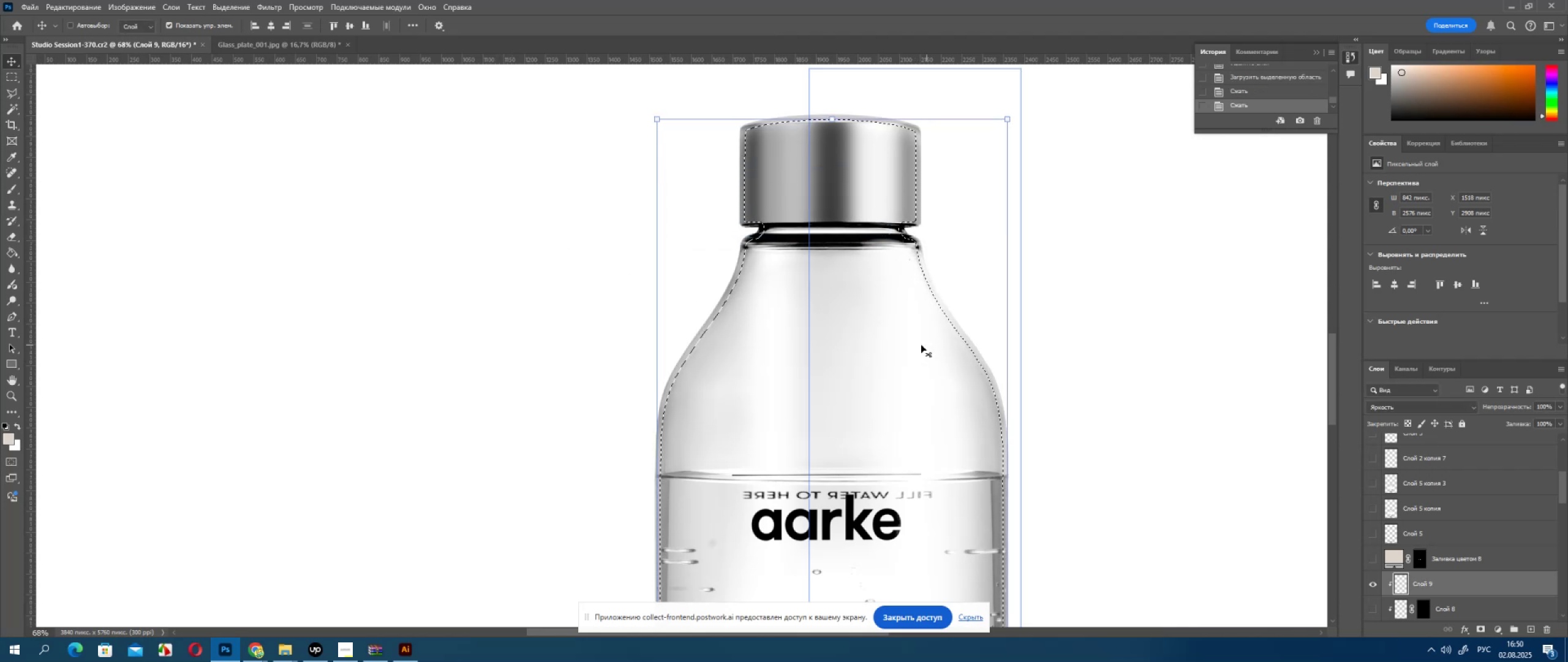 
left_click([1469, 418])
 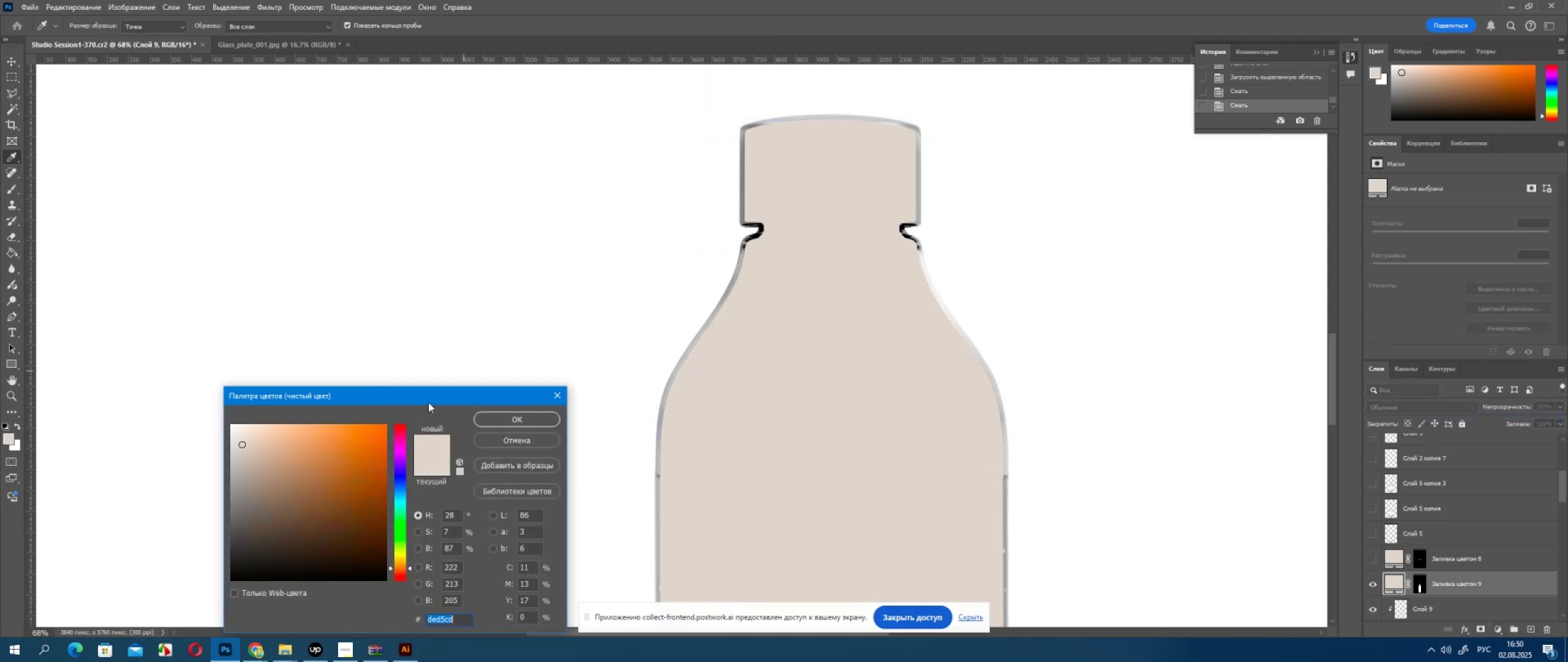 
left_click_drag(start_coordinate=[307, 505], to_coordinate=[181, 596])
 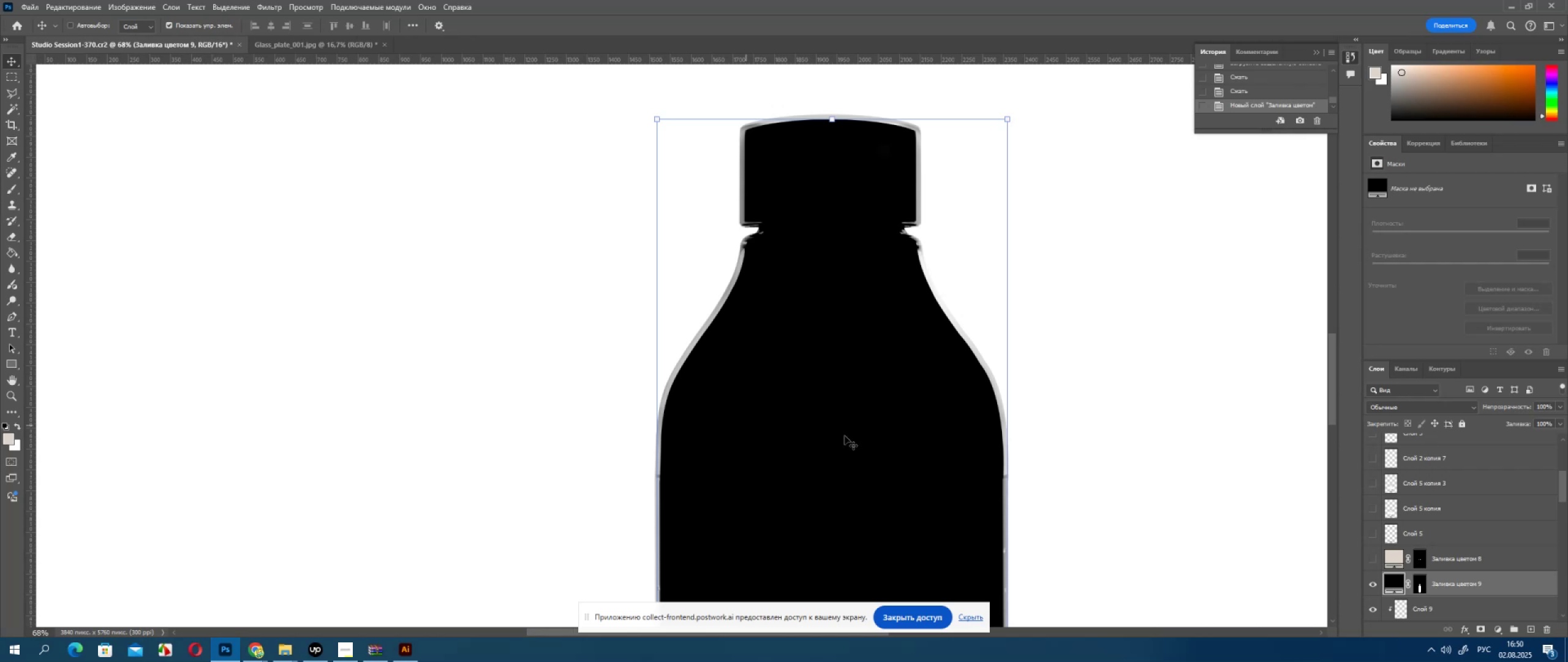 
hold_key(key=ControlLeft, duration=0.79)
left_click([1418, 585])
 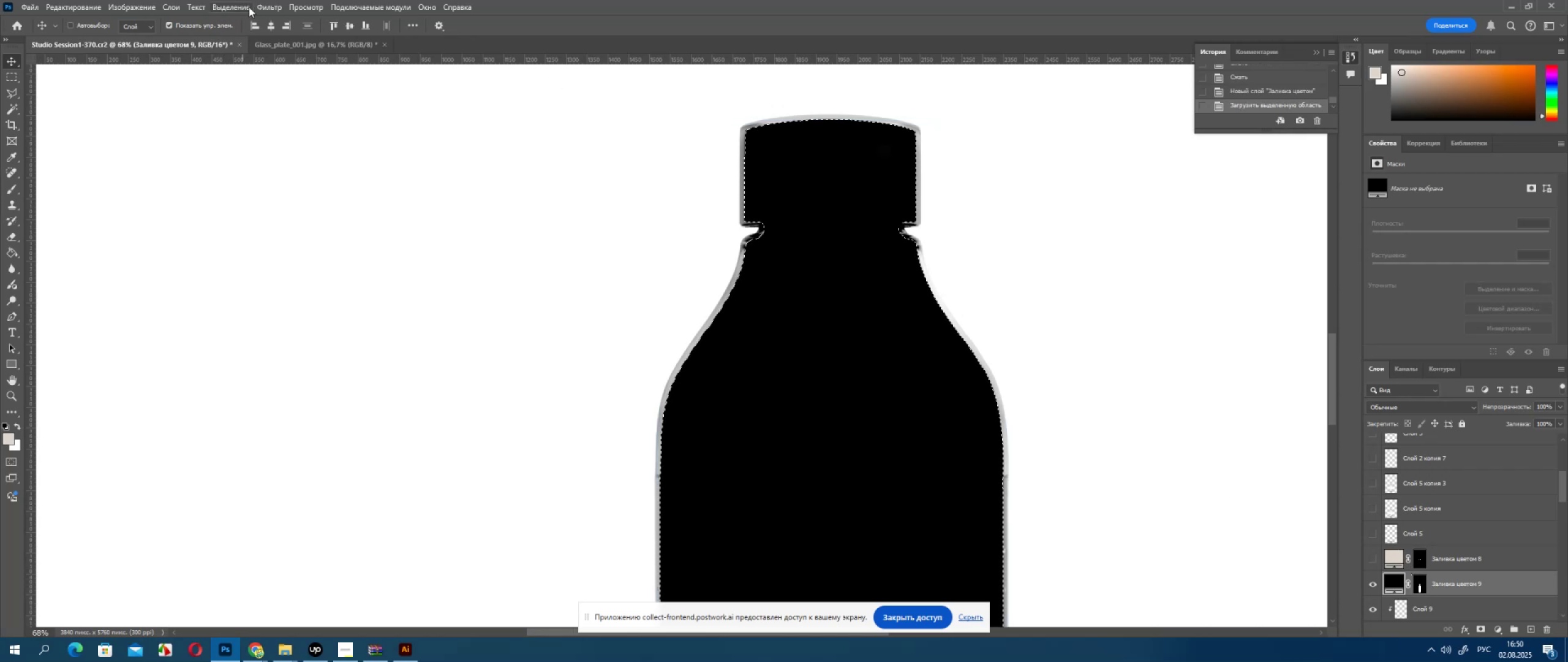 
left_click([267, 8])
 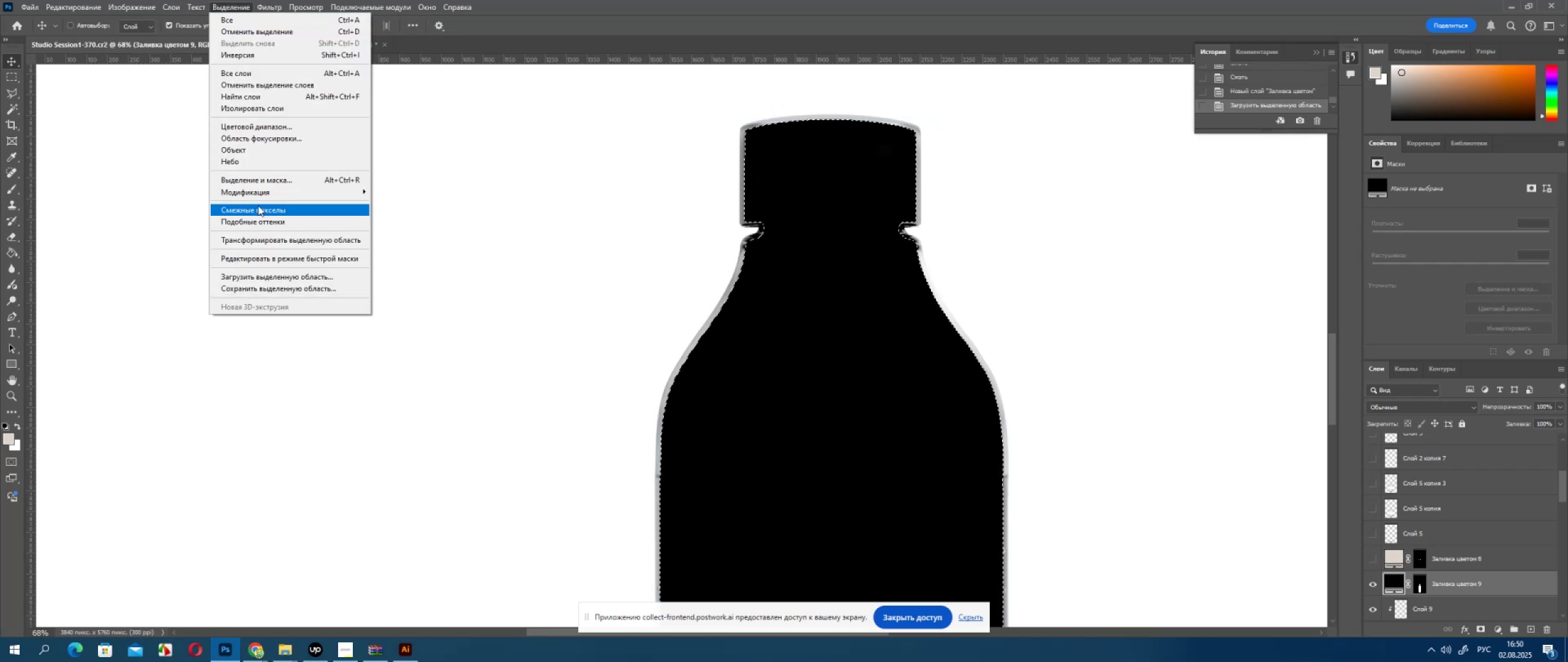 
mouse_move([292, 201])
 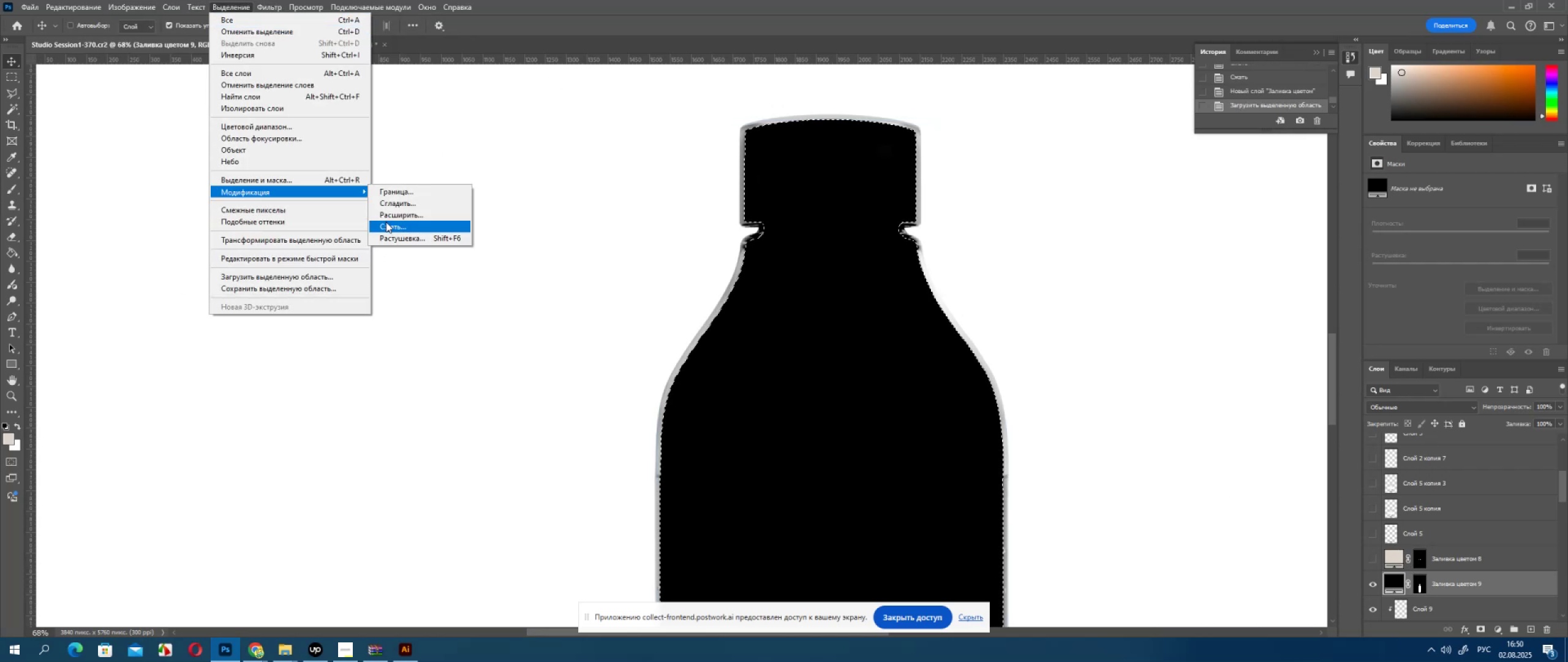 
left_click([385, 227])
 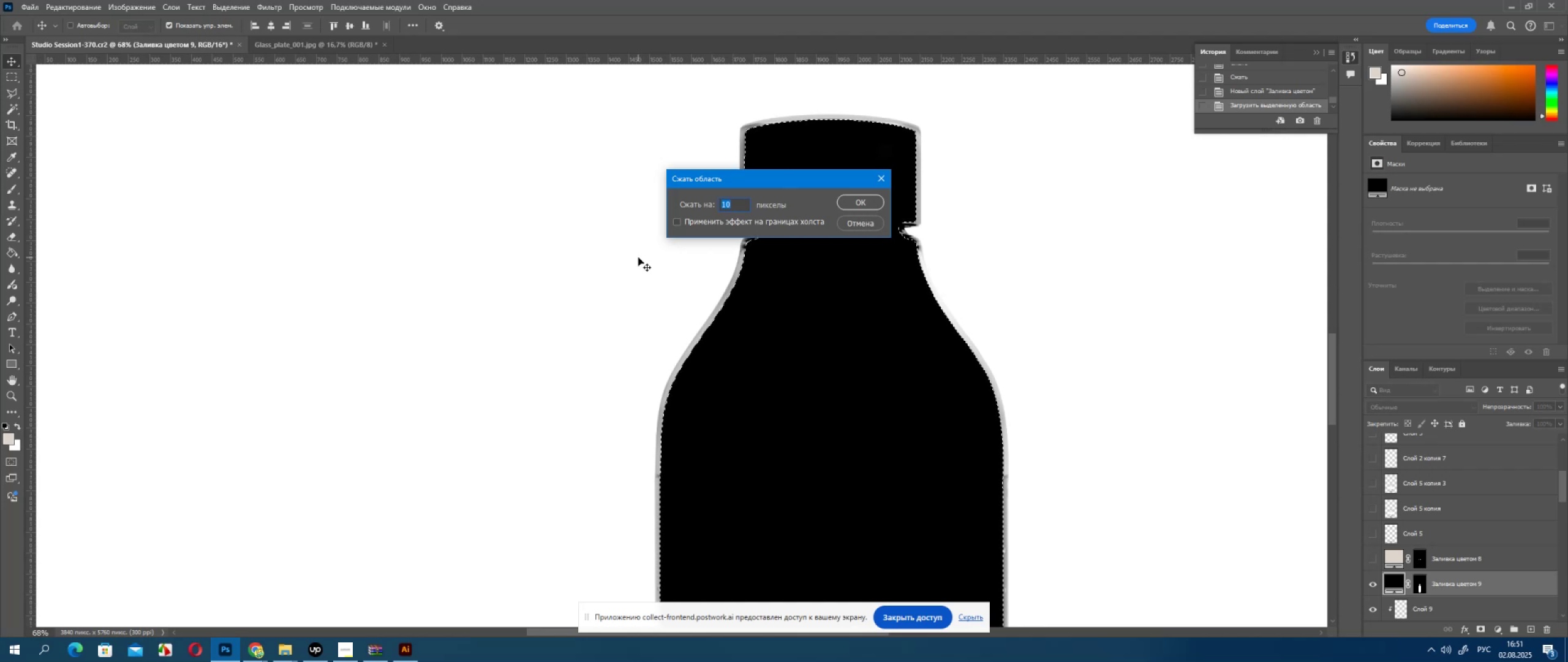 
key(Numpad8)
 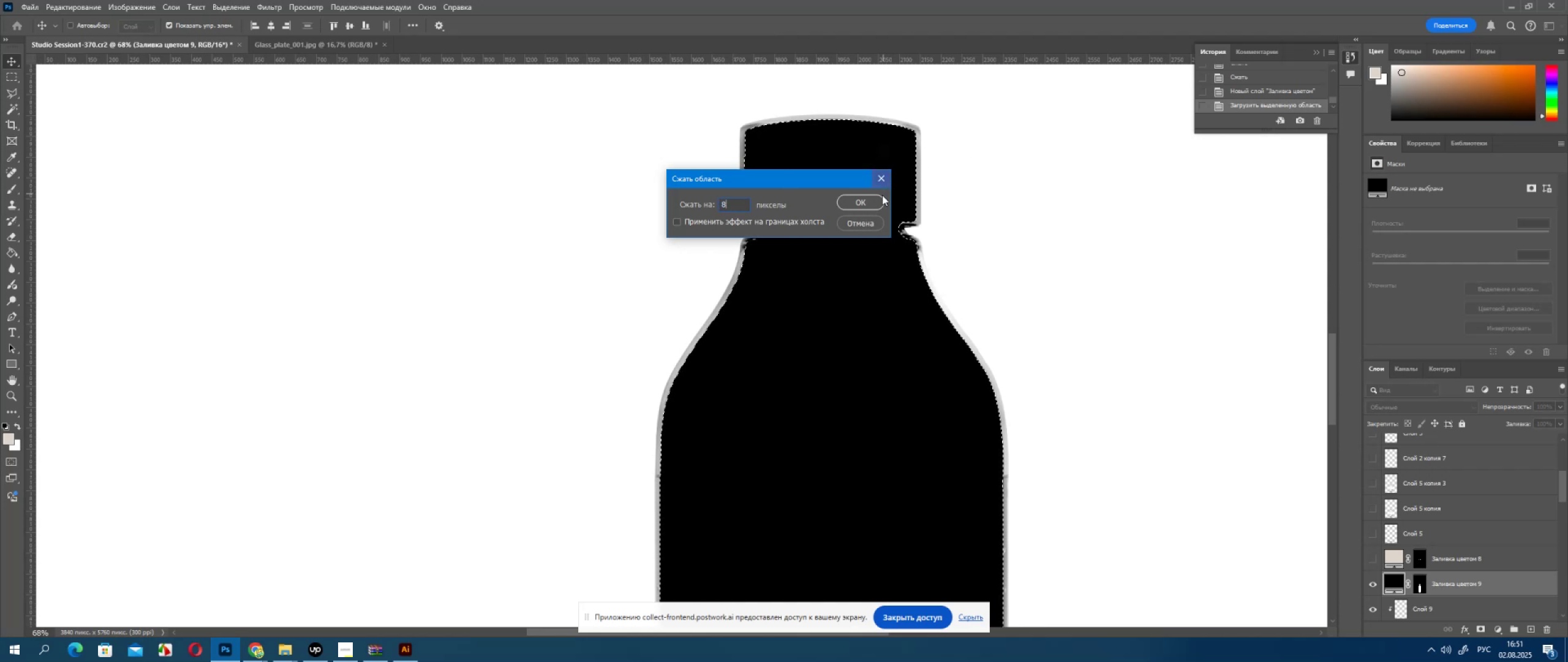 
left_click([875, 202])
 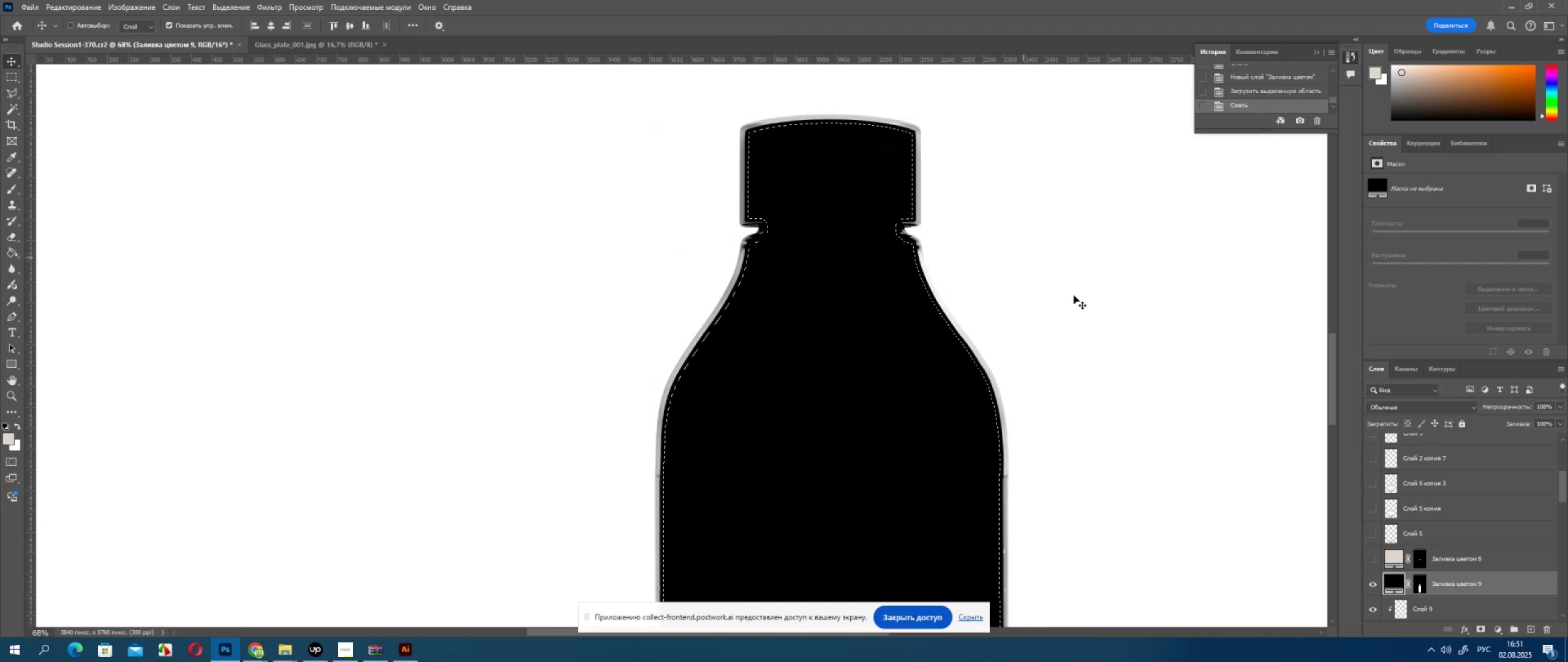 
wait(5.12)
 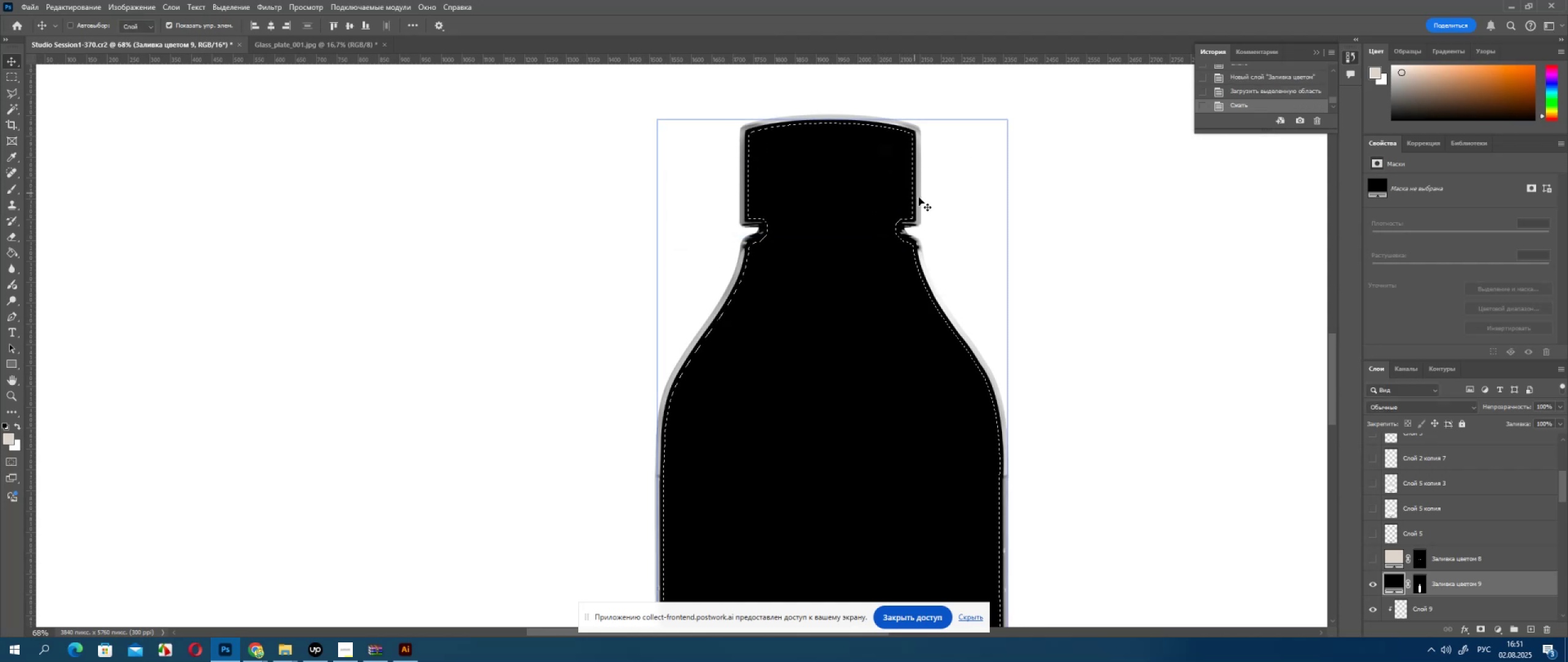 
left_click([1420, 583])
 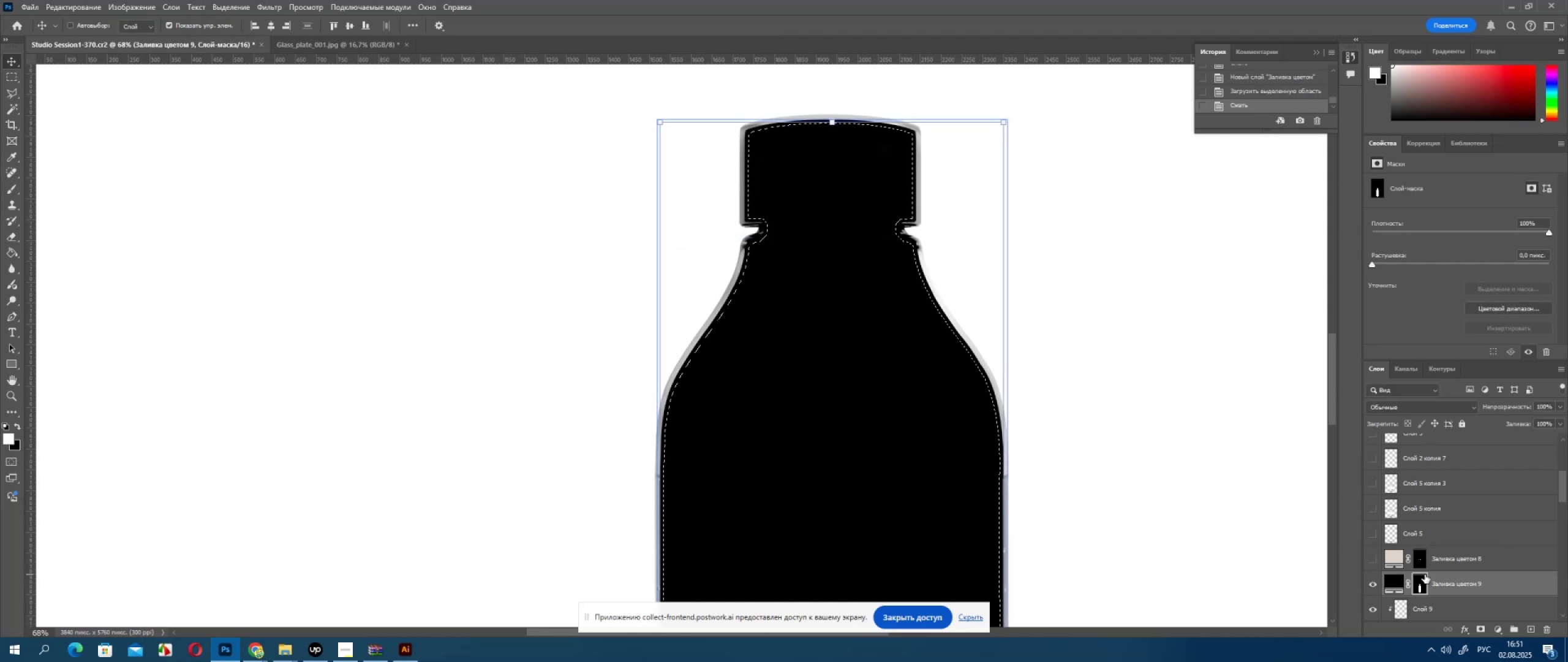 
key(Delete)
 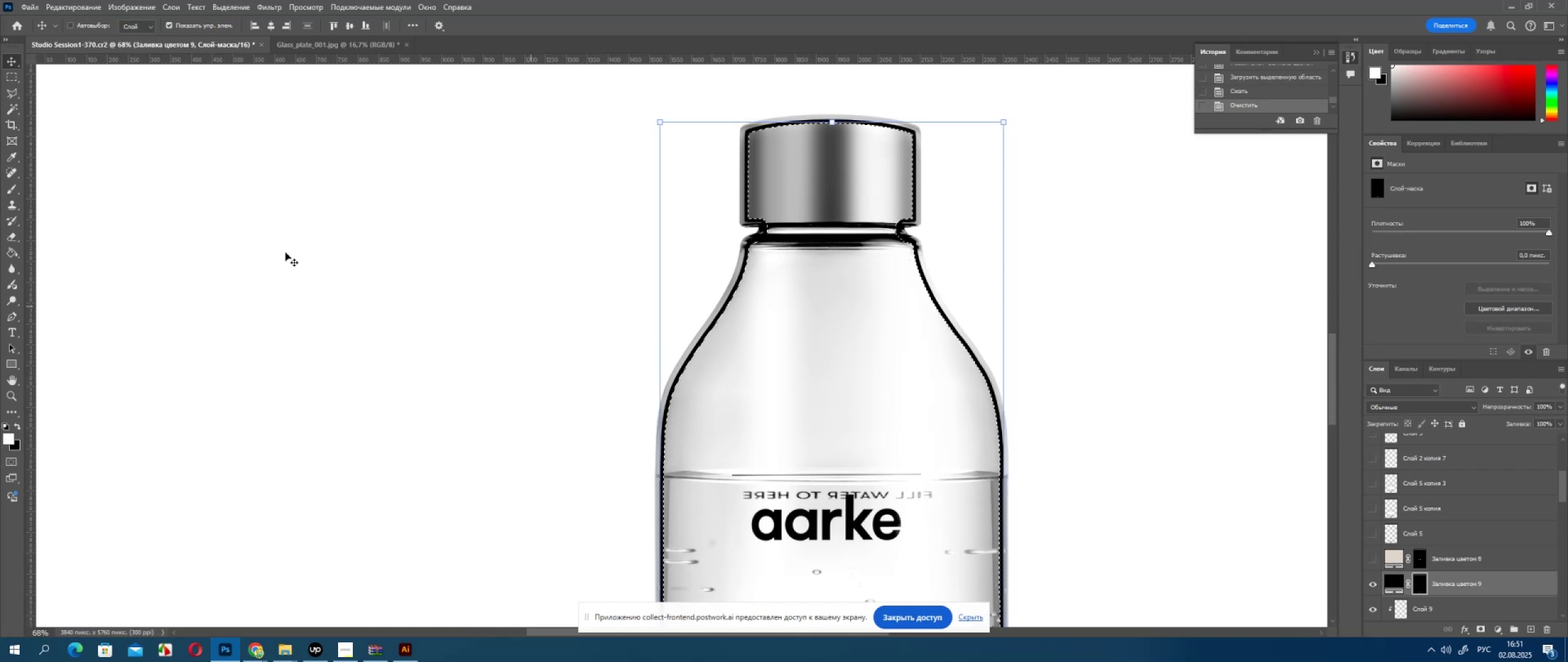 
double_click([118, 160])
 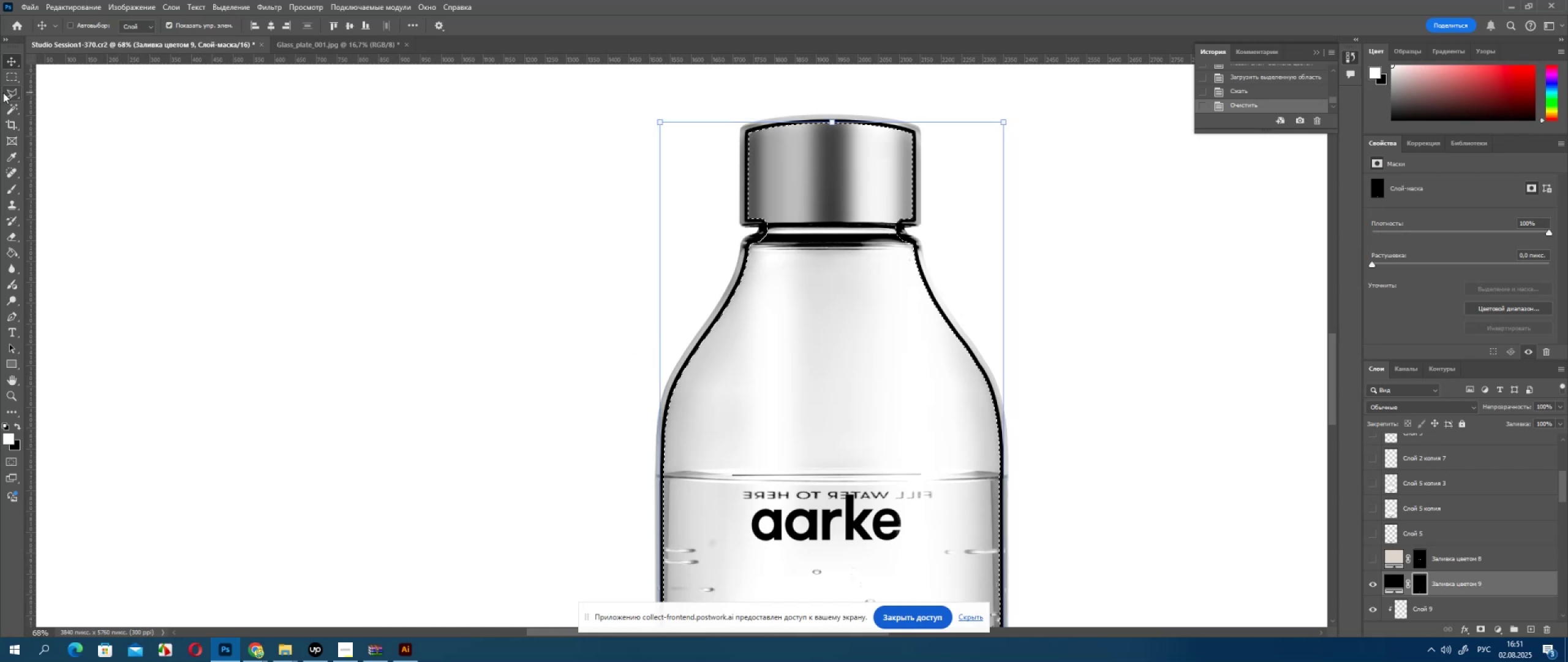 
double_click([398, 246])
 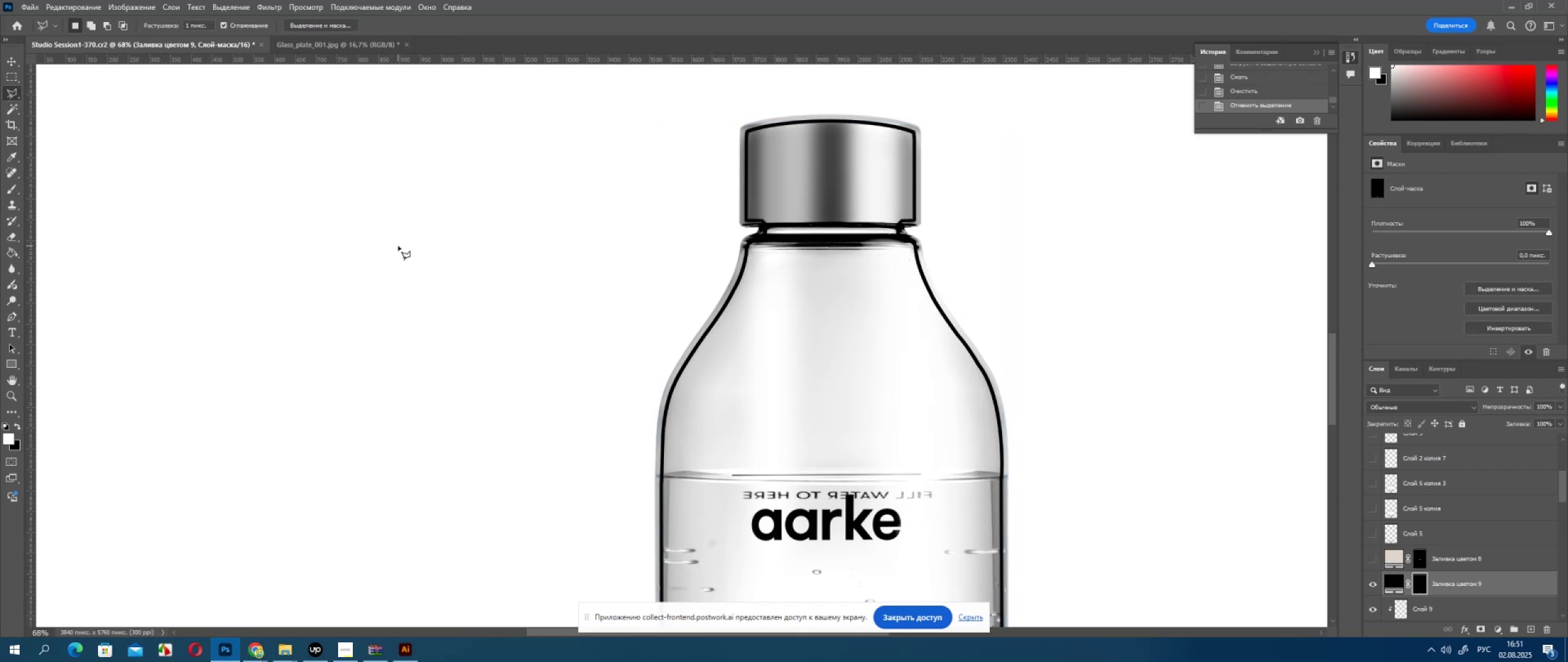 
triple_click([398, 246])
 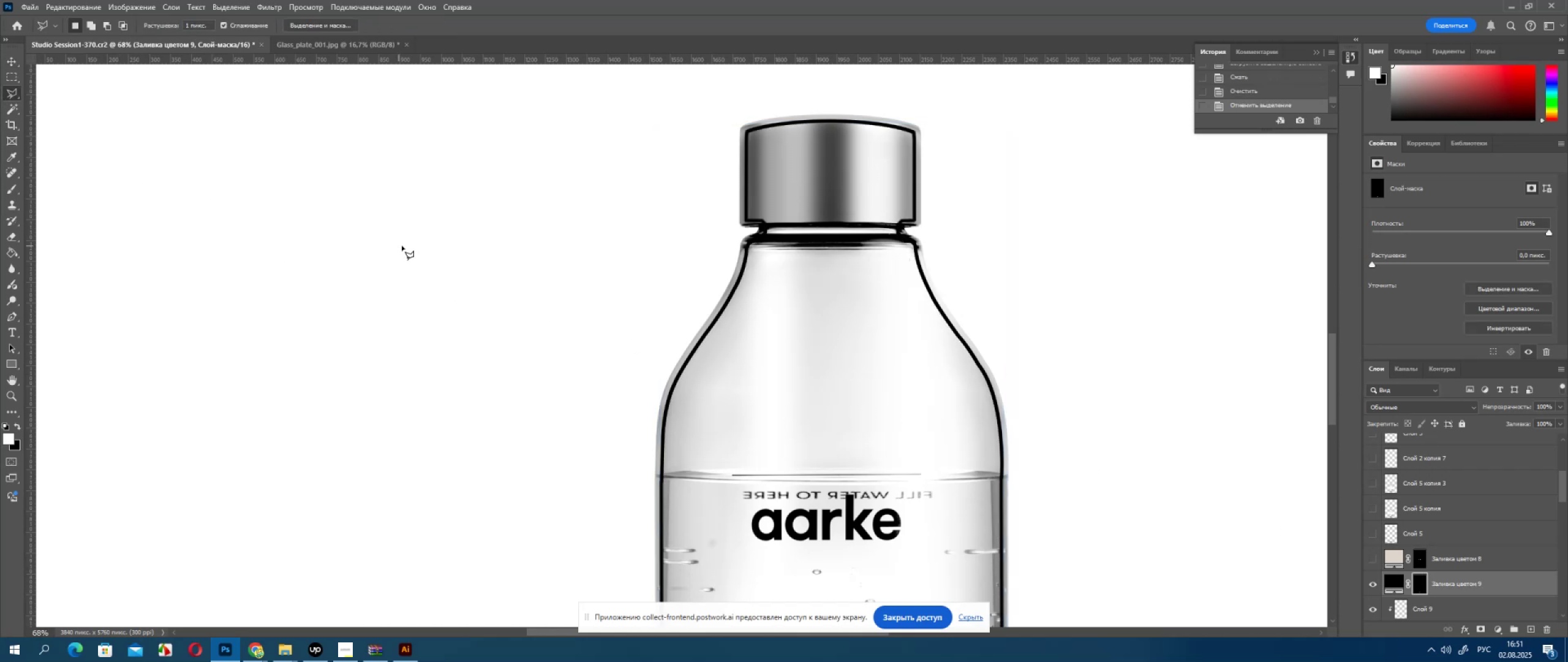 
key(Alt+AltLeft)
 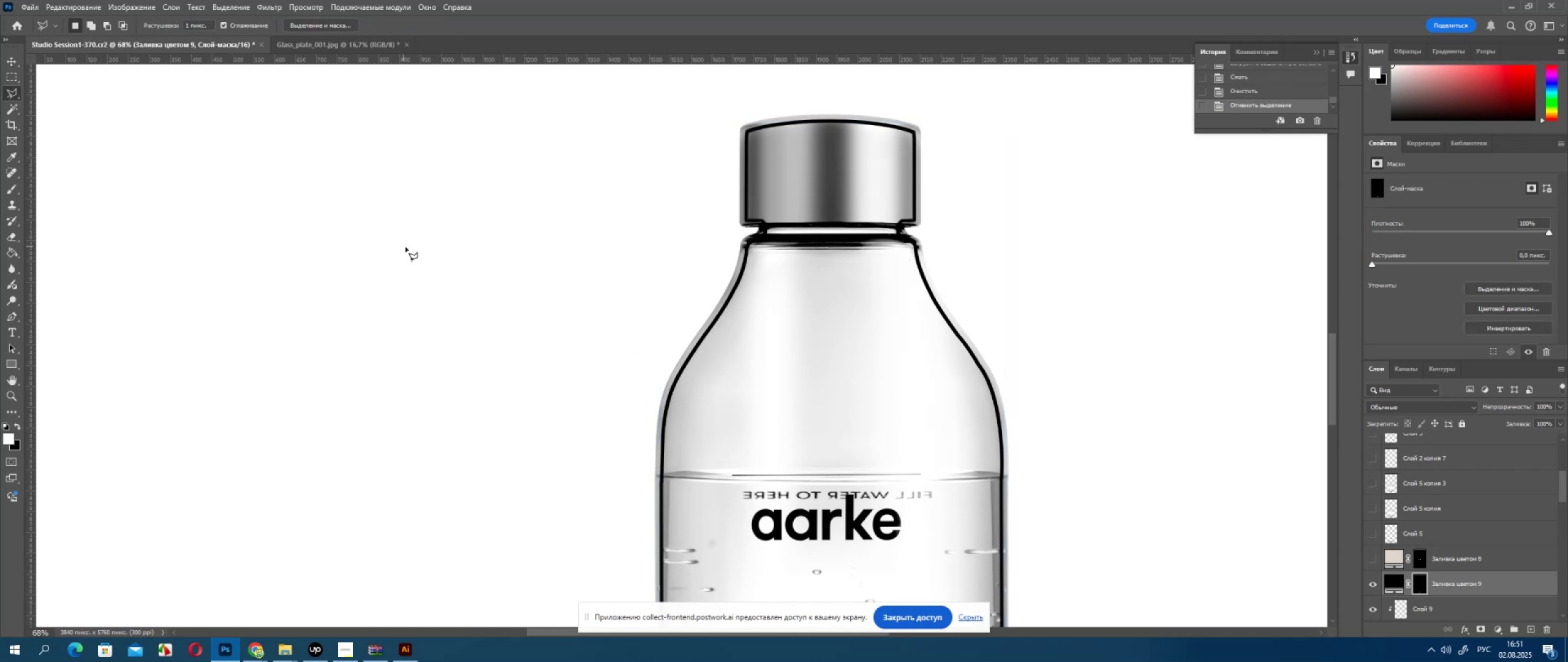 
scroll: coordinate [409, 257], scroll_direction: down, amount: 28.0
 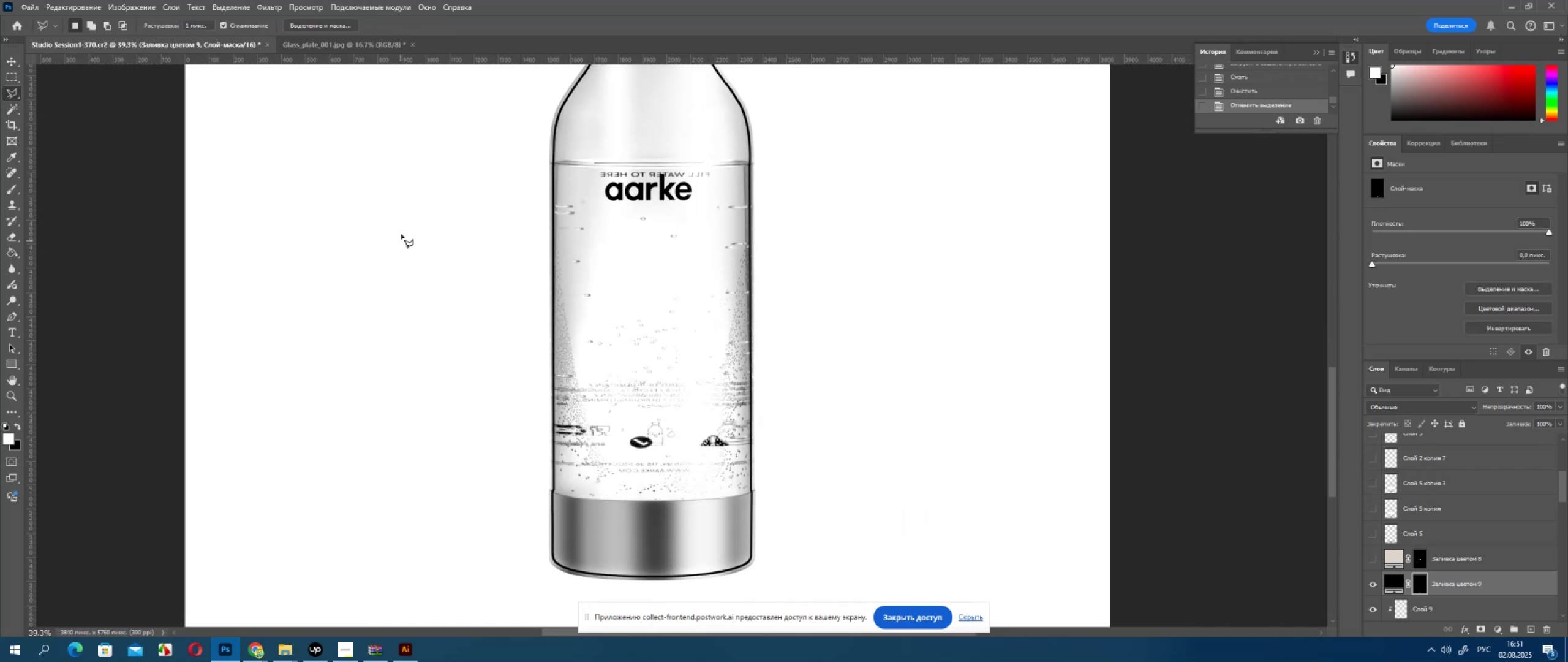 
hold_key(key=AltLeft, duration=0.52)
scroll: coordinate [501, 340], scroll_direction: up, amount: 2.0
 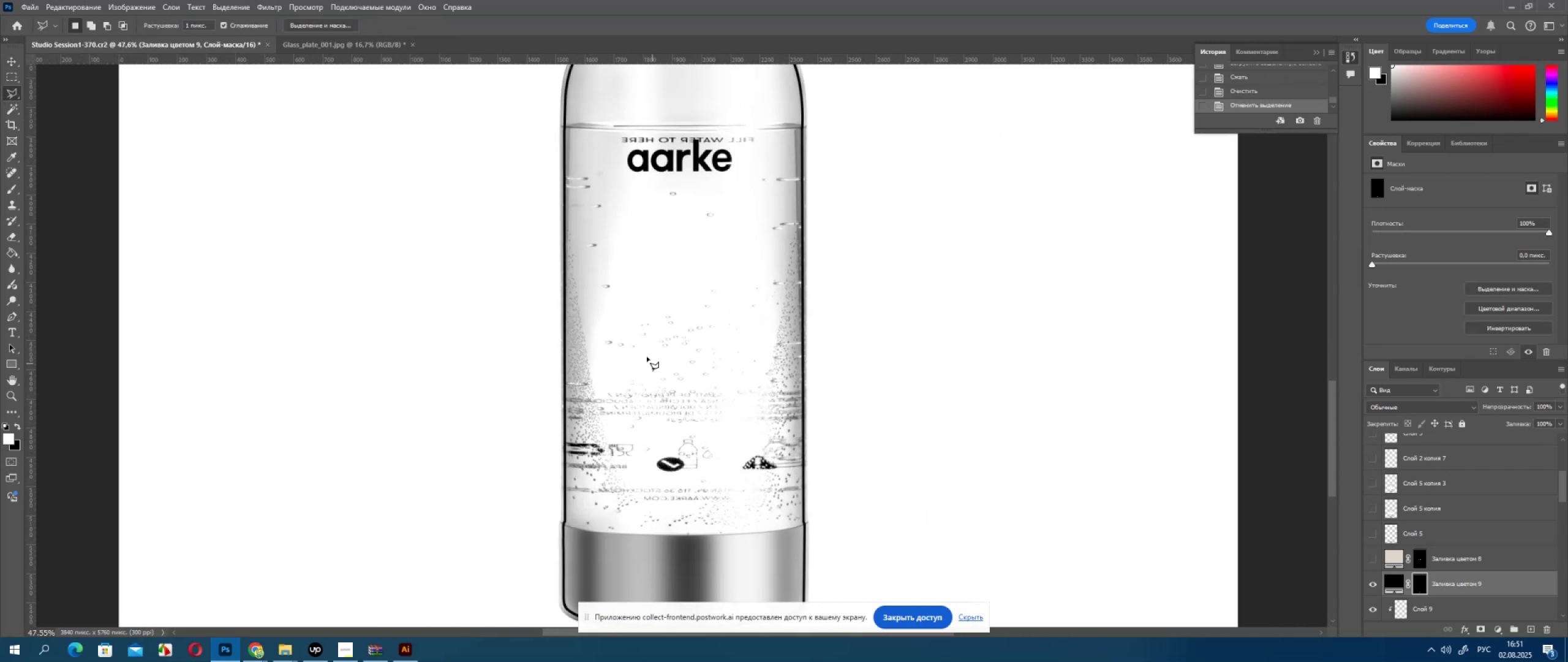 
scroll: coordinate [1336, 523], scroll_direction: down, amount: 5.0
 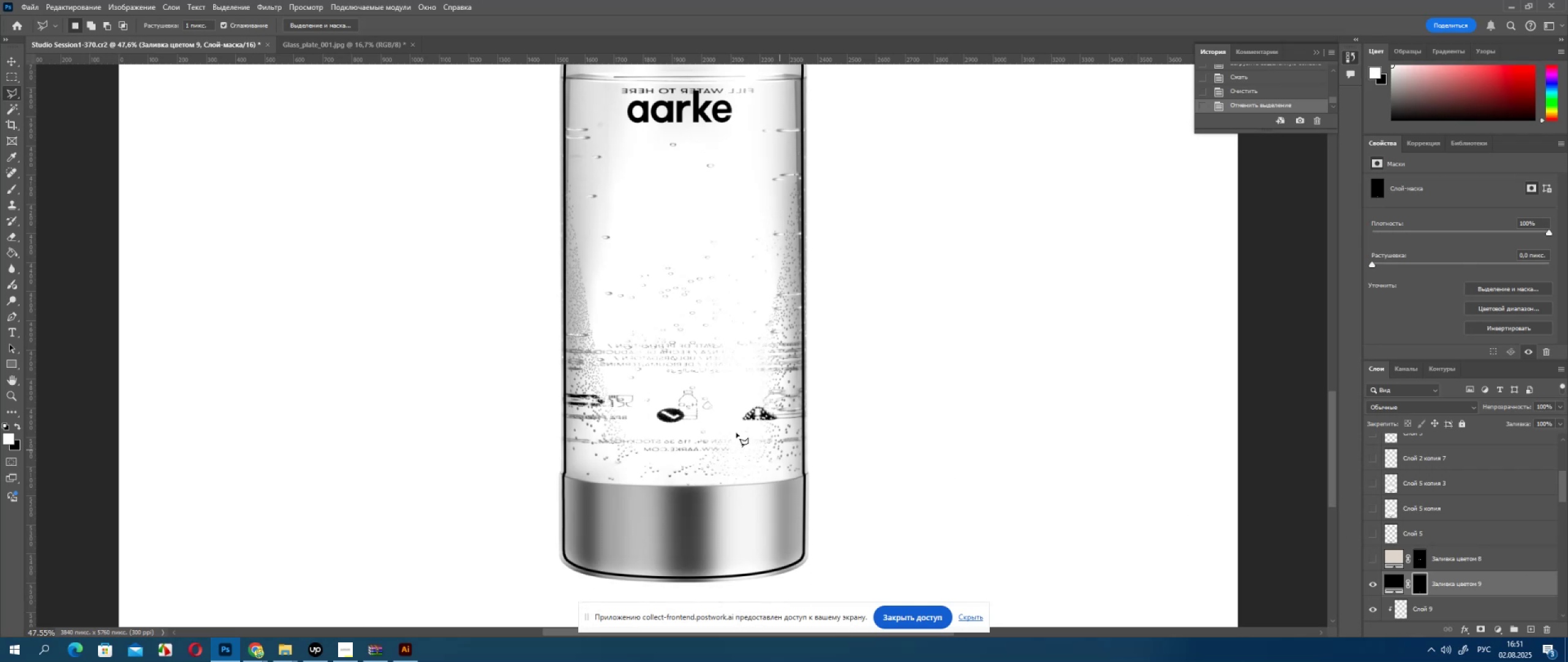 
scroll: coordinate [703, 397], scroll_direction: up, amount: 24.0
 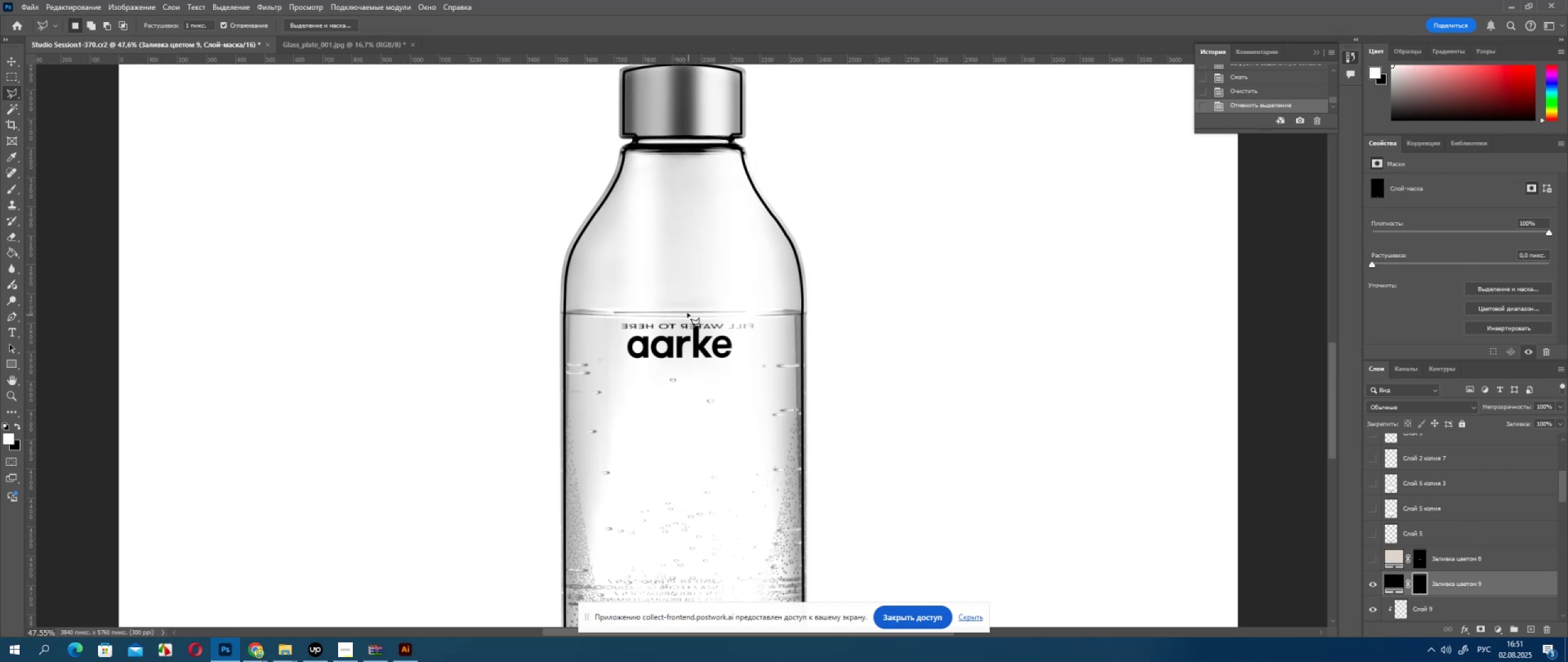 
key(Alt+AltLeft)
 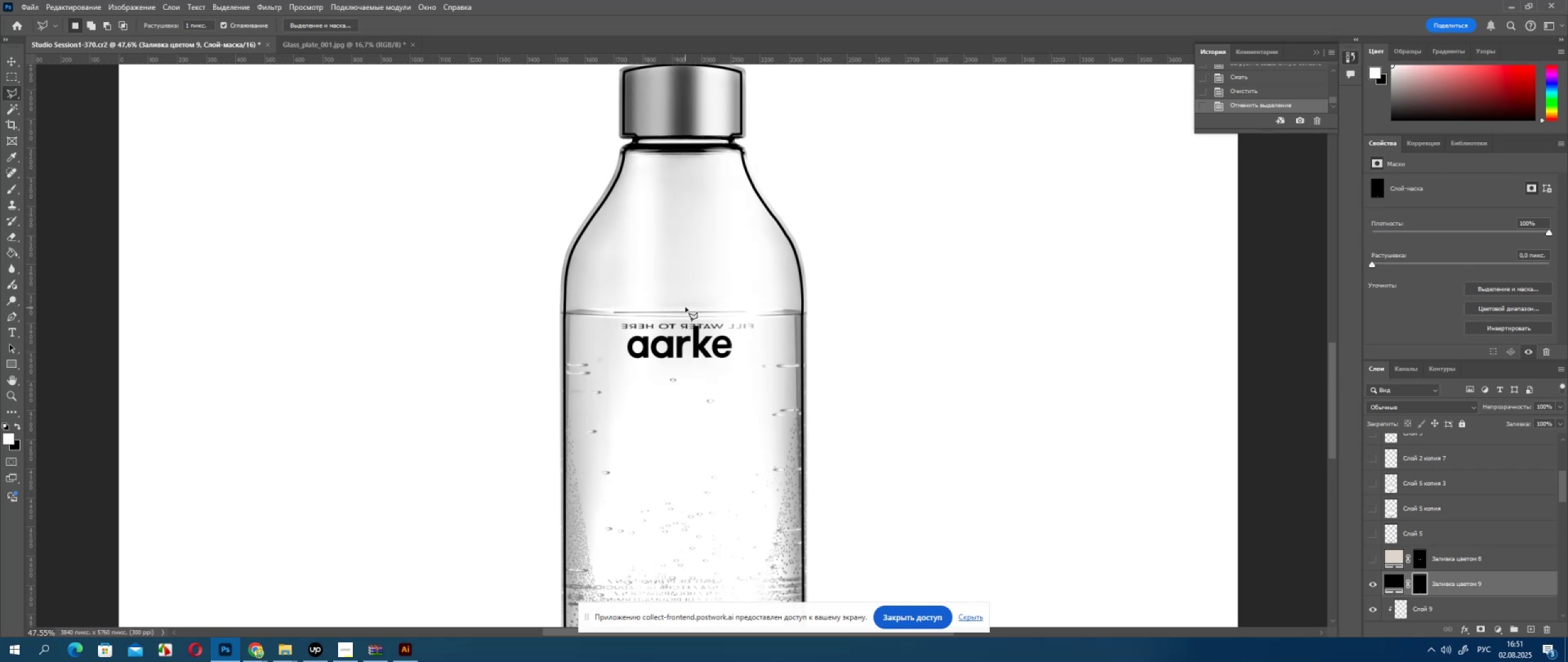 
scroll: coordinate [685, 305], scroll_direction: up, amount: 2.0
 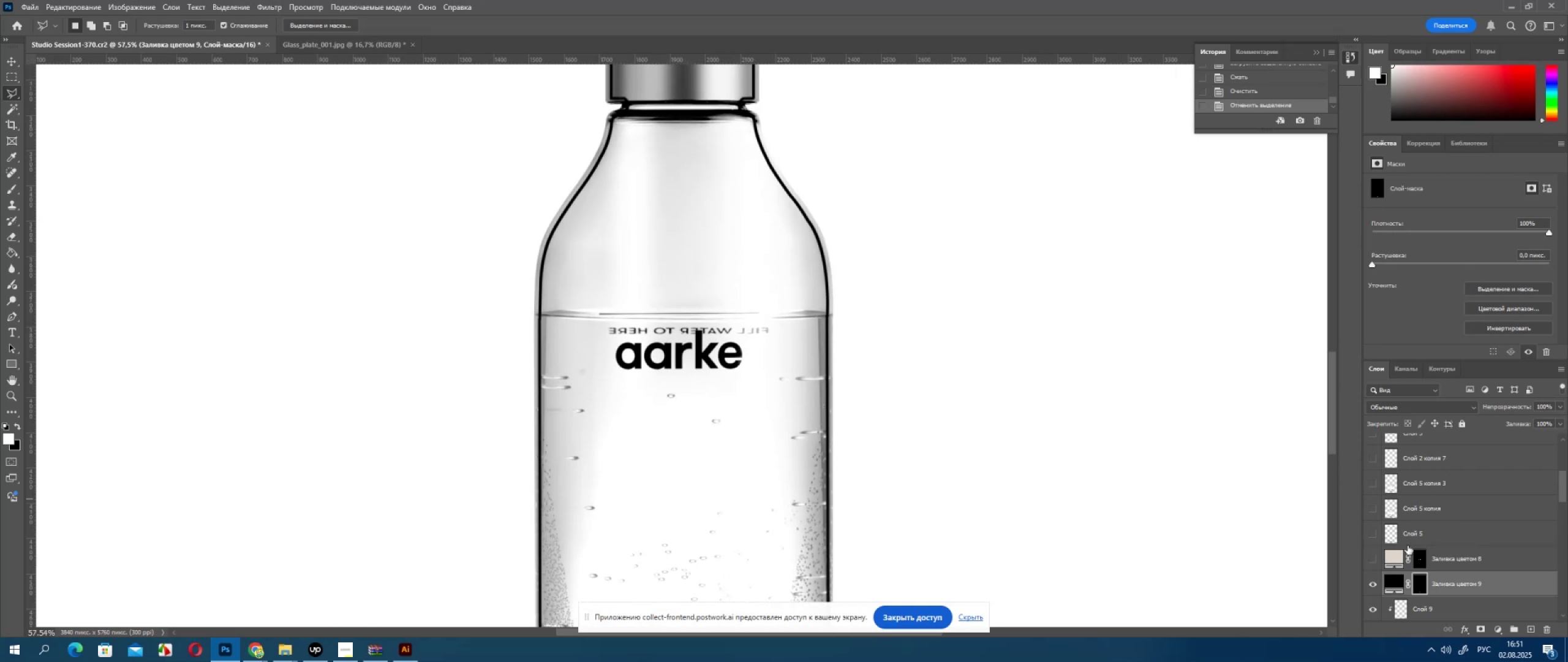 
hold_key(key=ControlLeft, duration=0.62)
 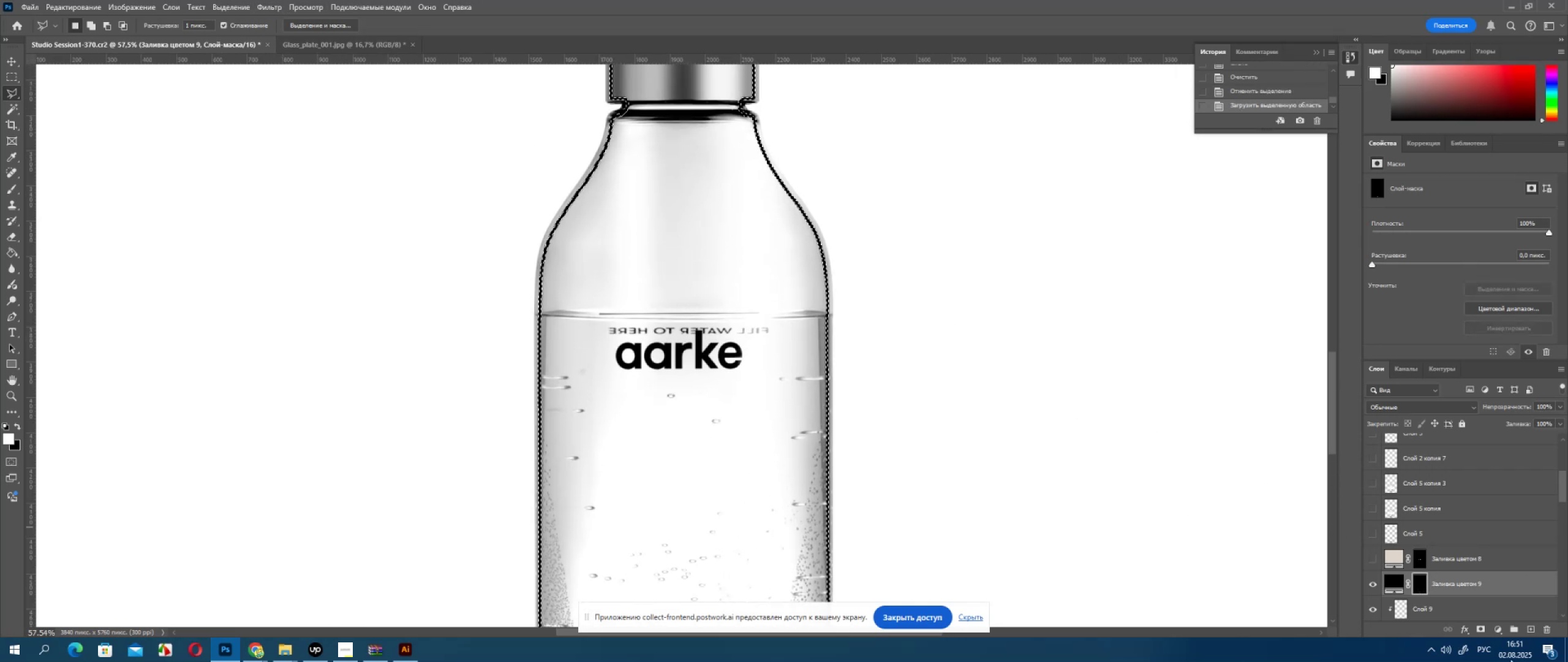 
double_click([1427, 584])
 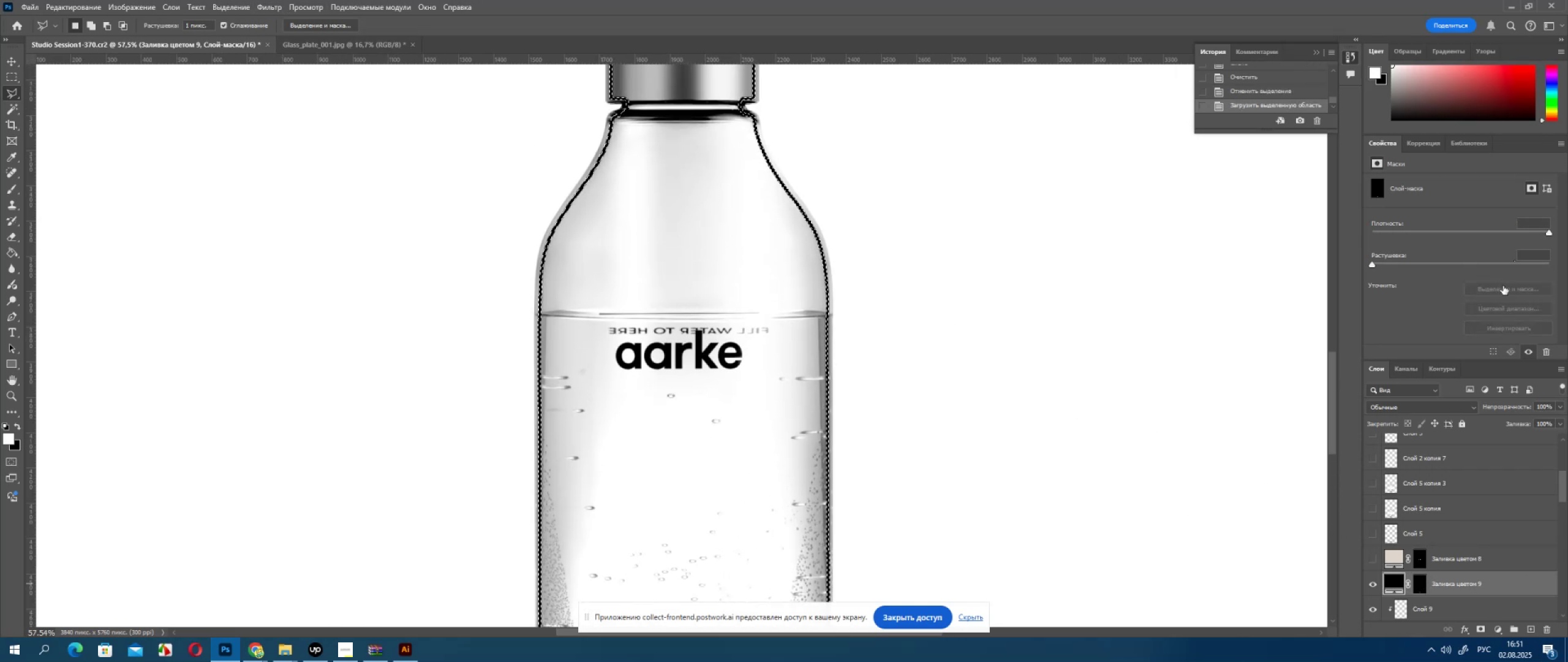 
left_click([1501, 290])
 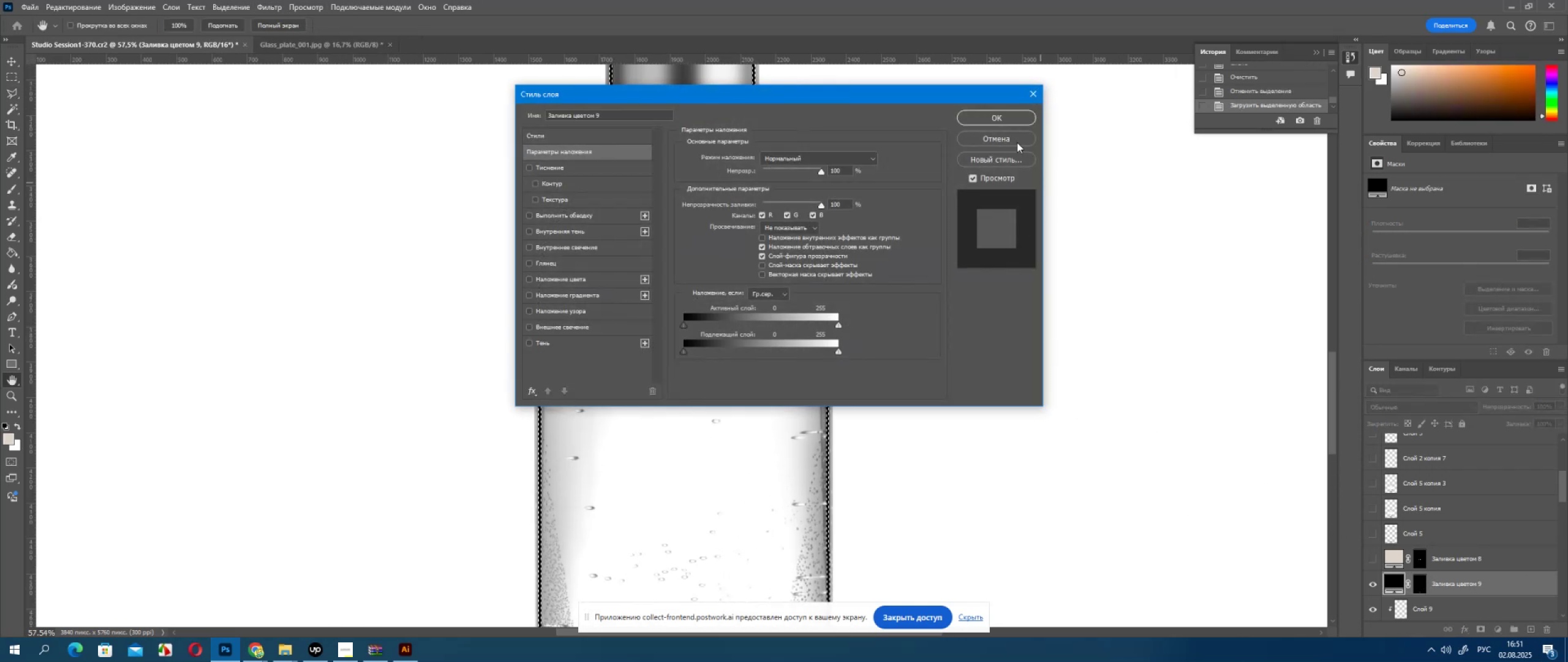 
left_click([1009, 134])
 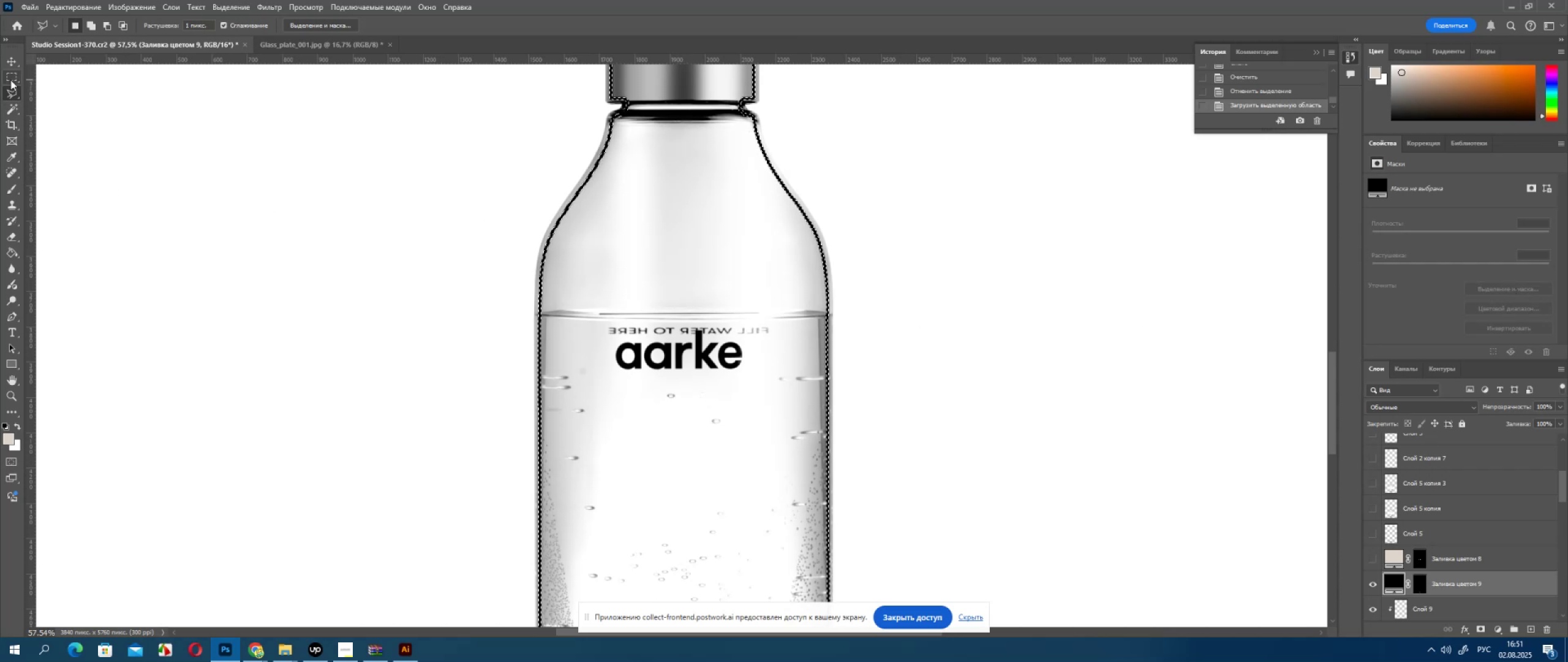 
double_click([332, 244])
 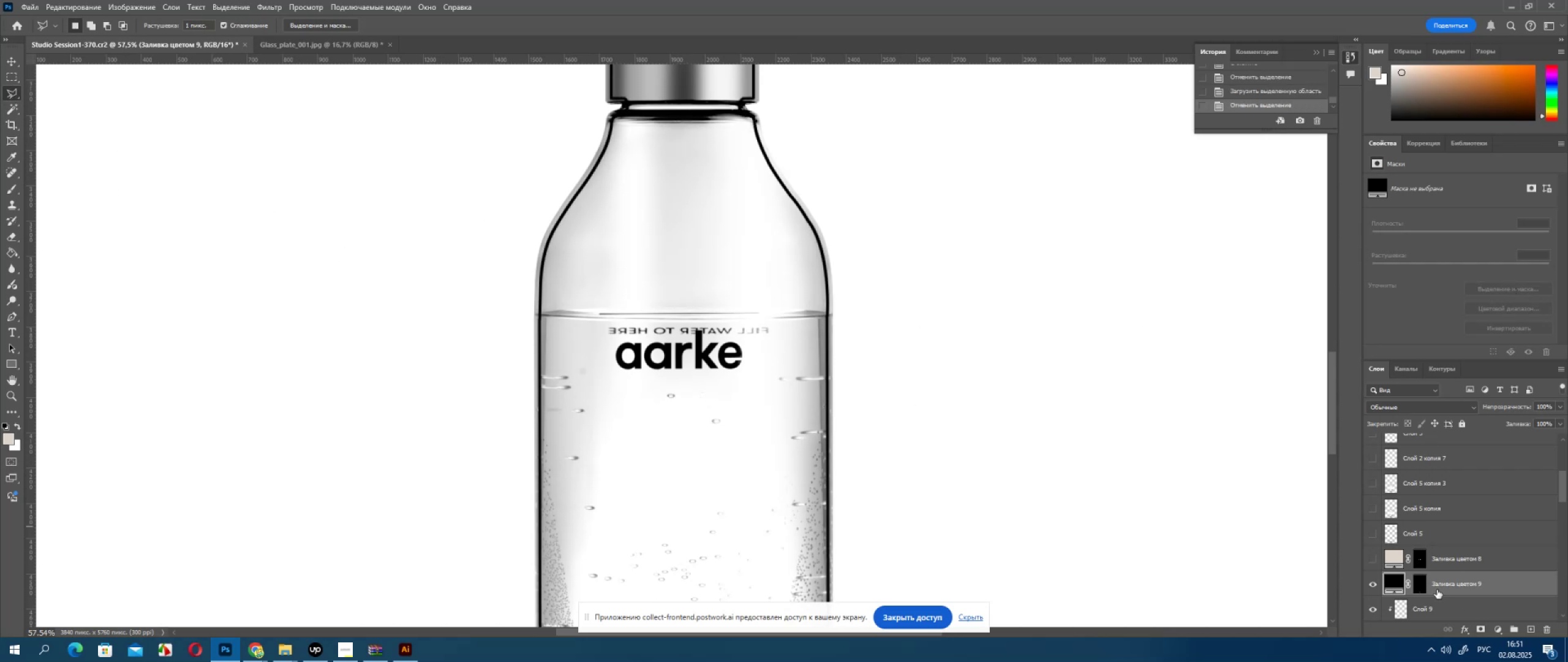 
left_click([1419, 581])
 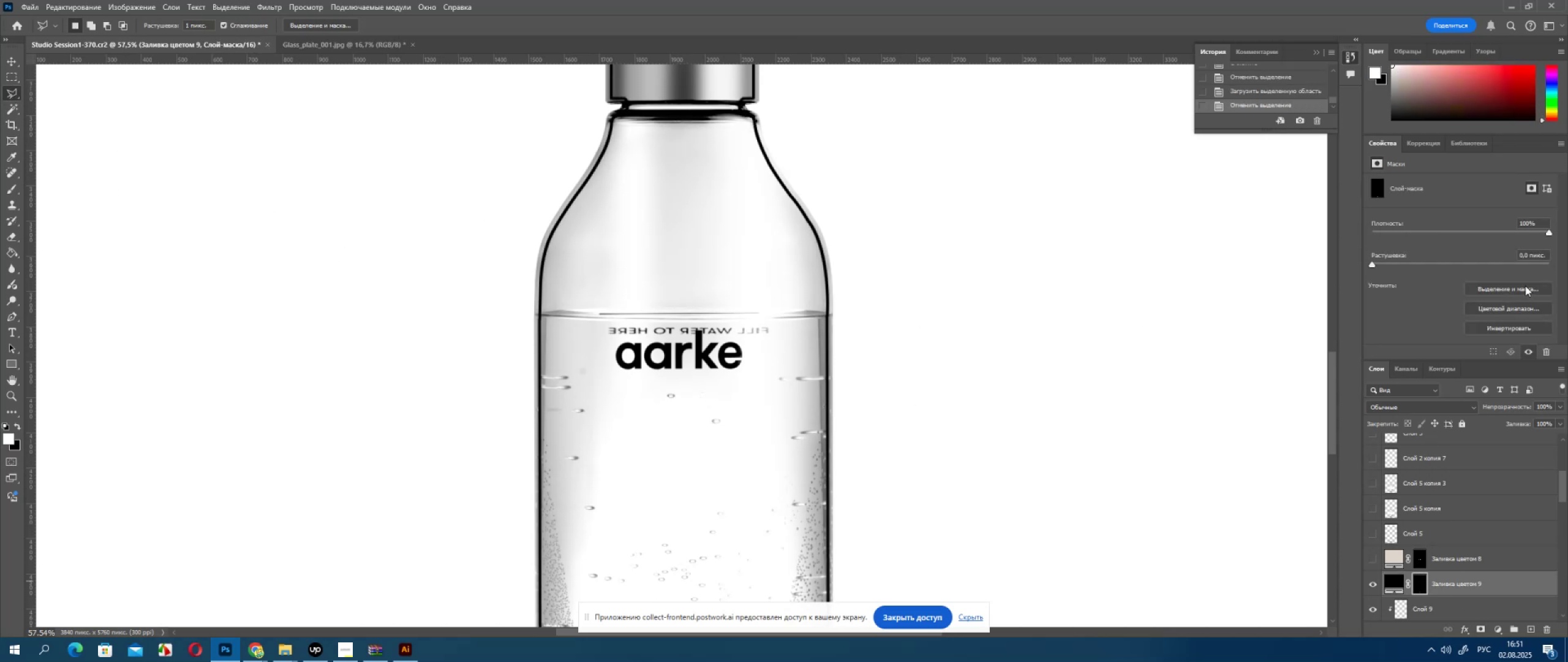 
left_click([1525, 286])
 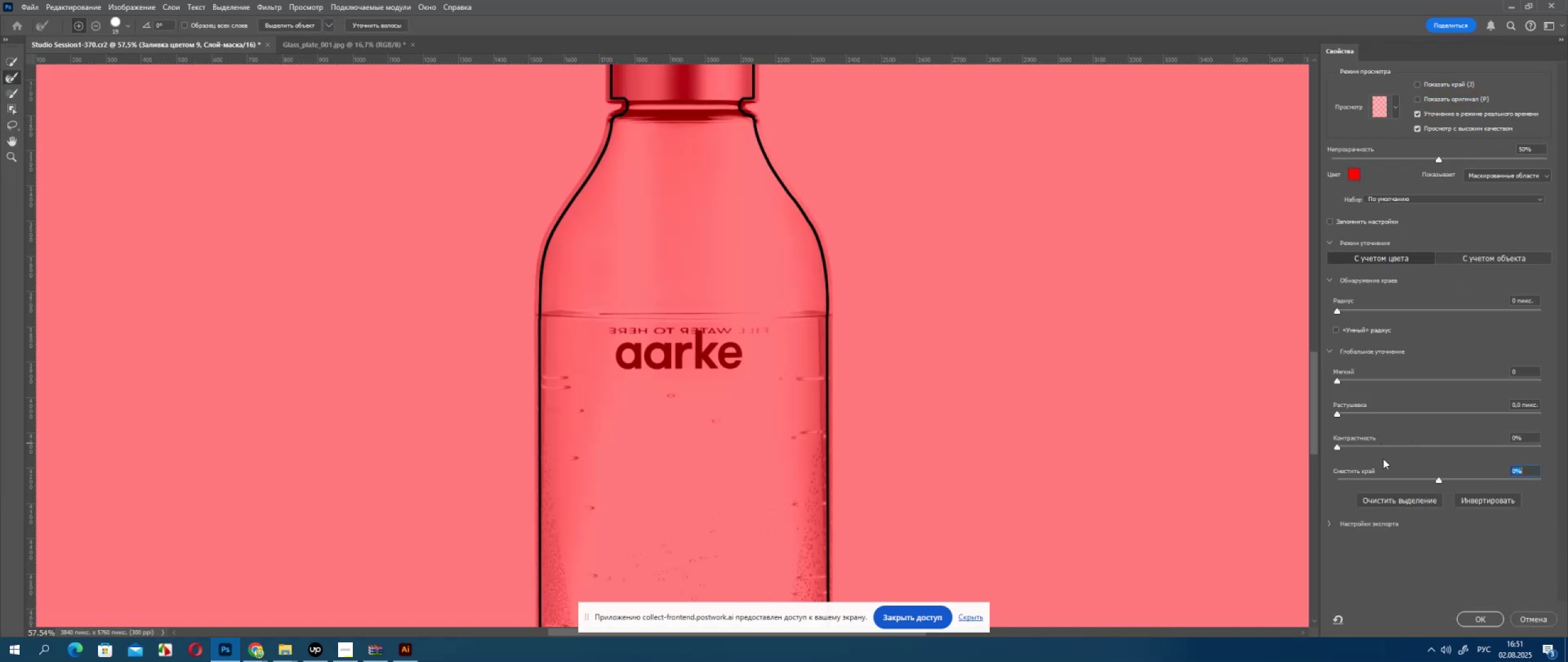 
left_click([1389, 480])
 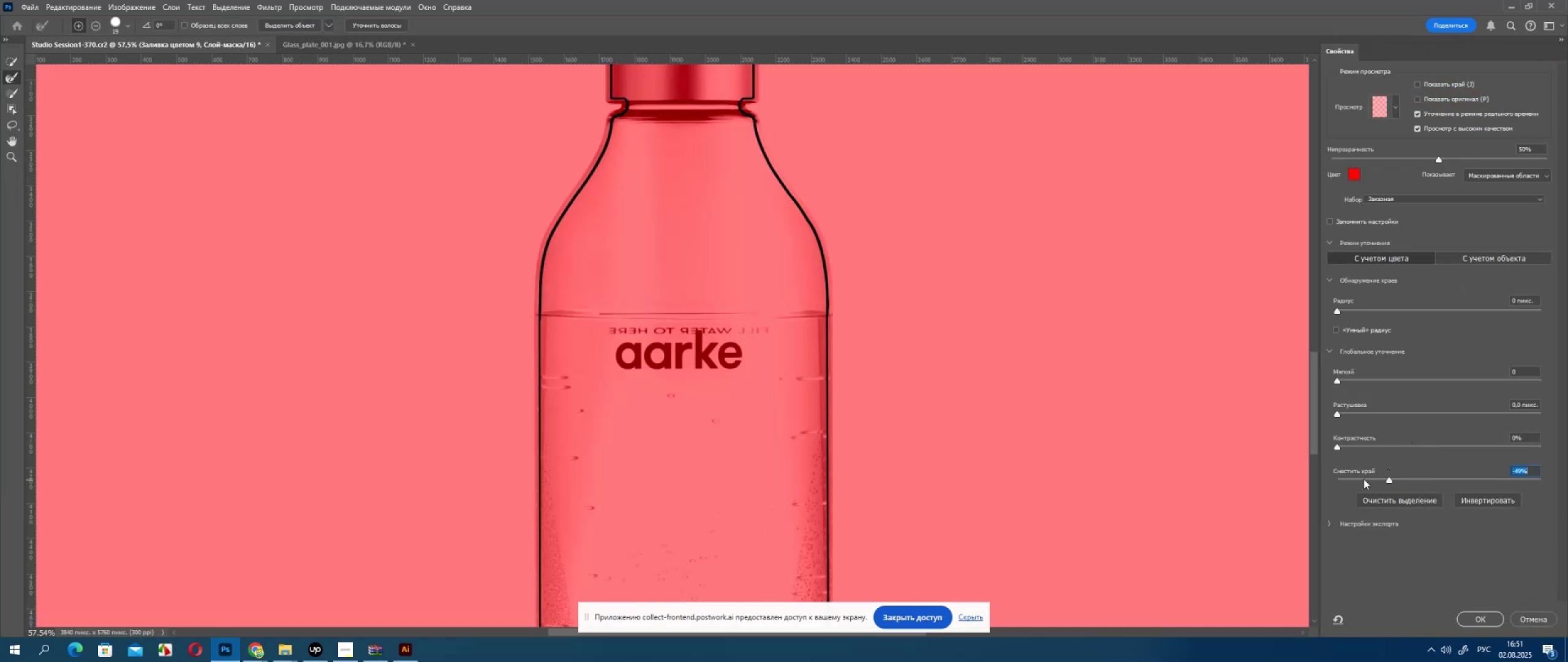 
left_click([1351, 478])
 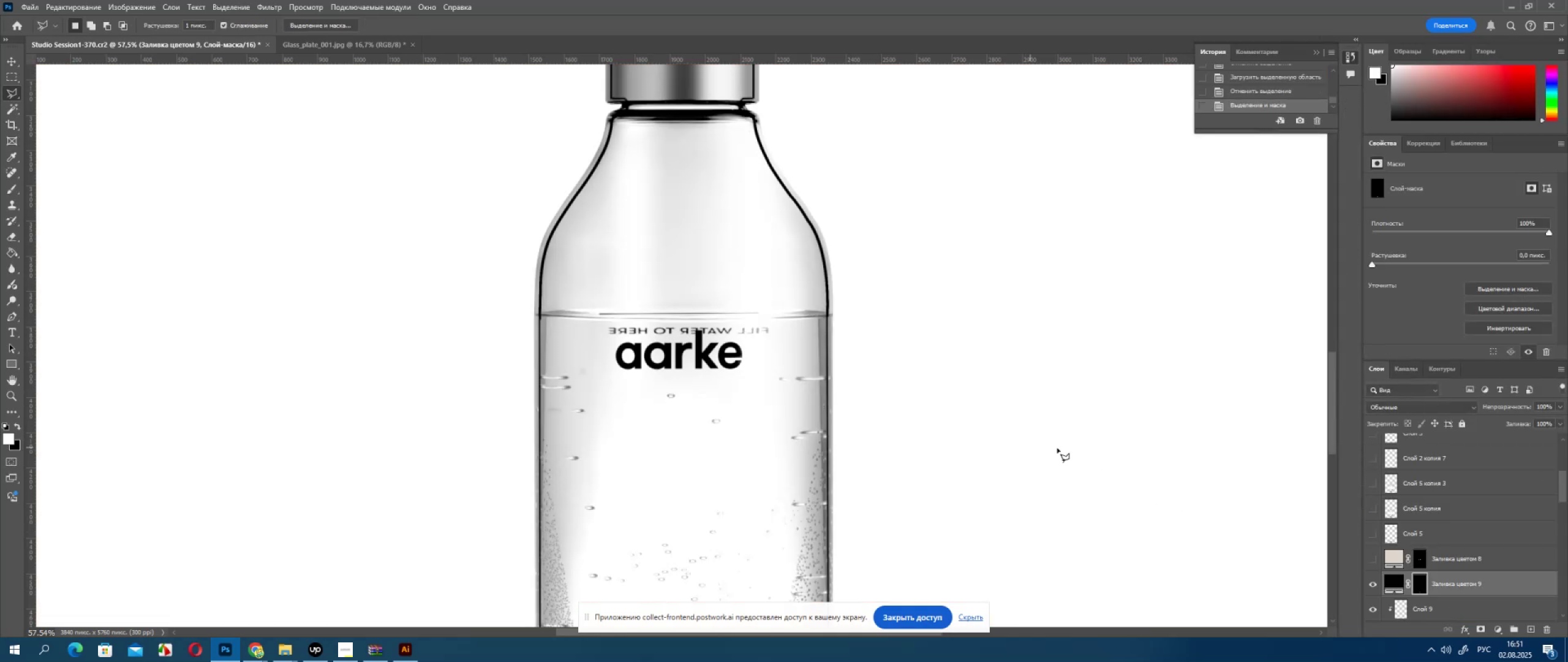 
wait(7.76)
 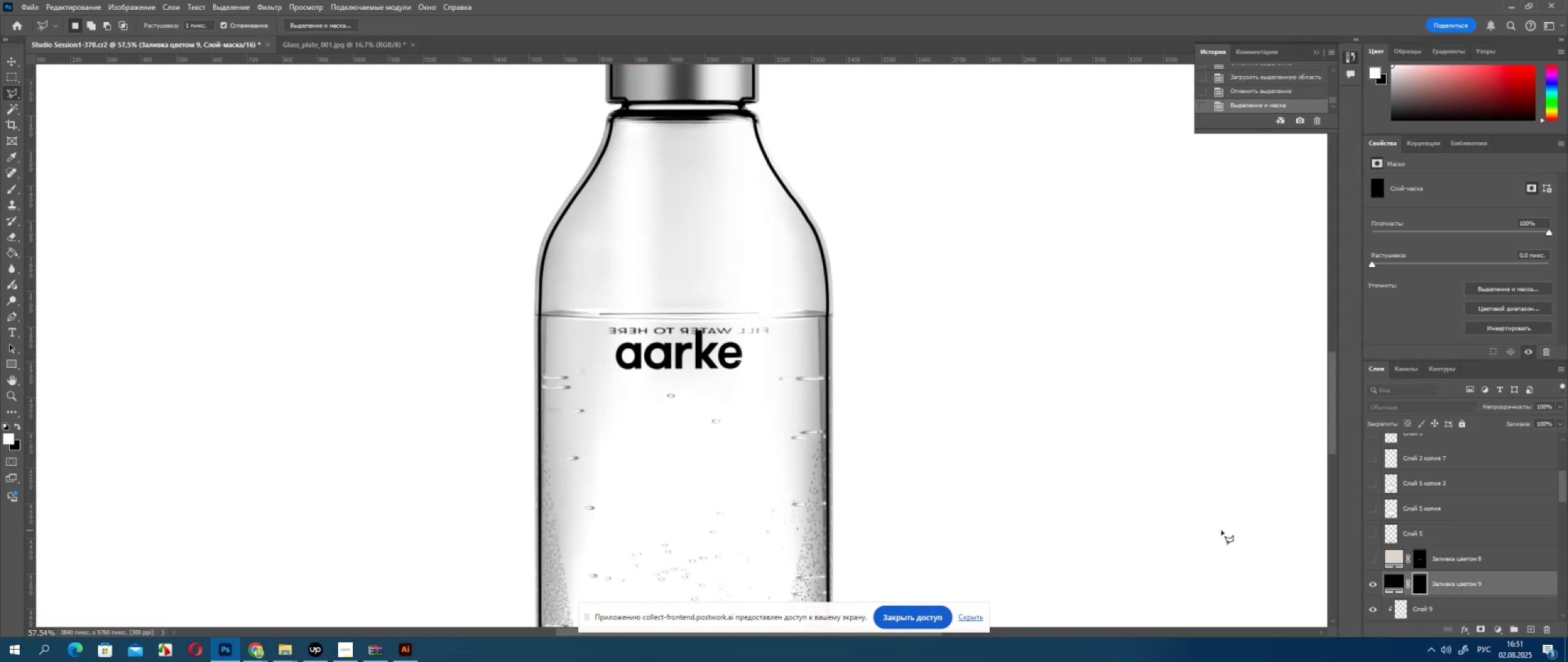 
mouse_move([266, 655])
 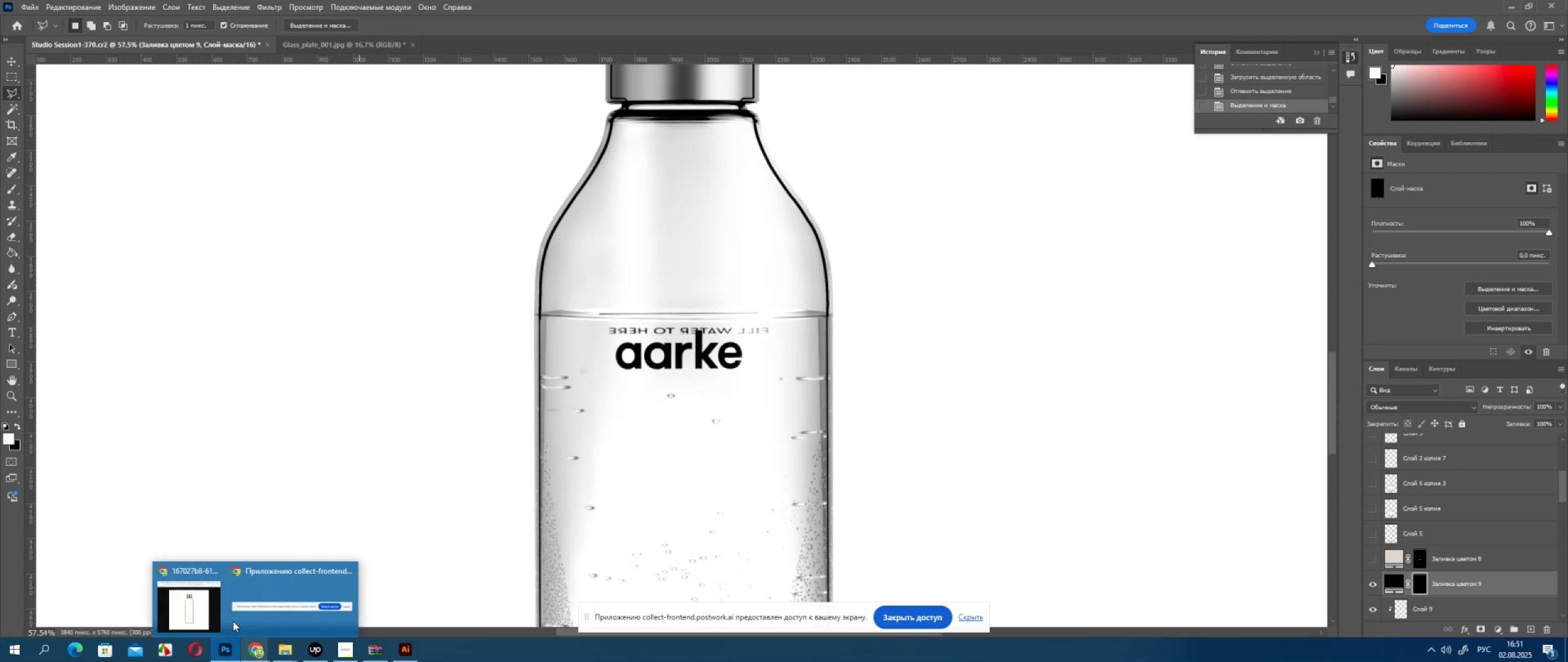 
left_click([203, 611])
 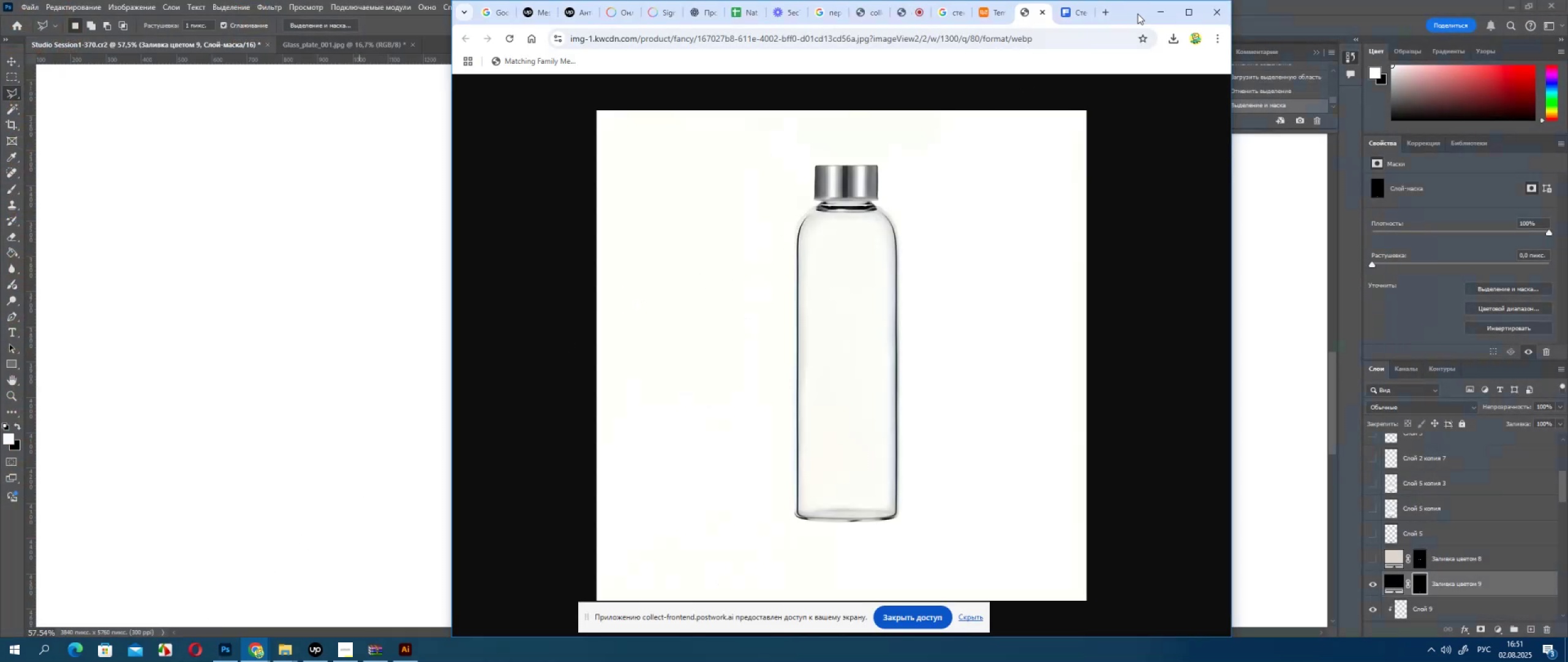 
left_click([1155, 11])
 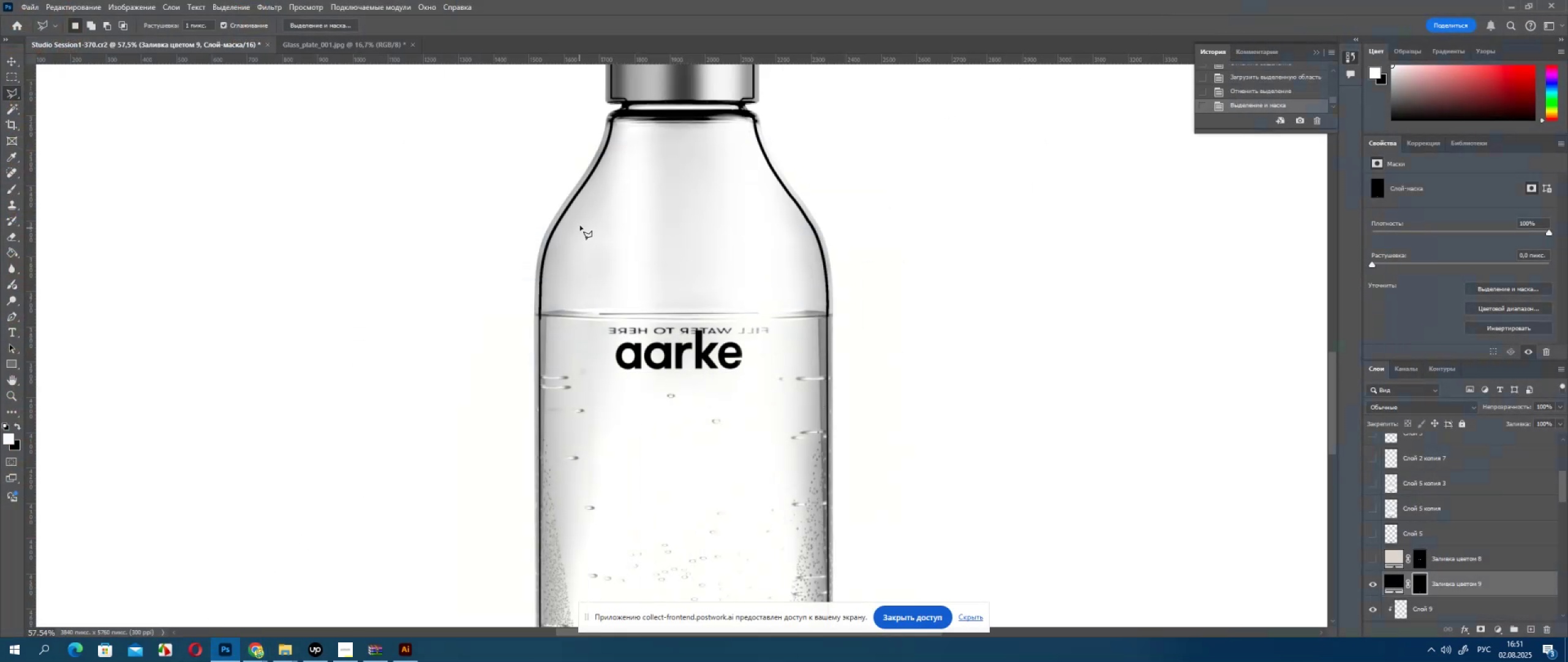 
scroll: coordinate [592, 283], scroll_direction: up, amount: 16.0
 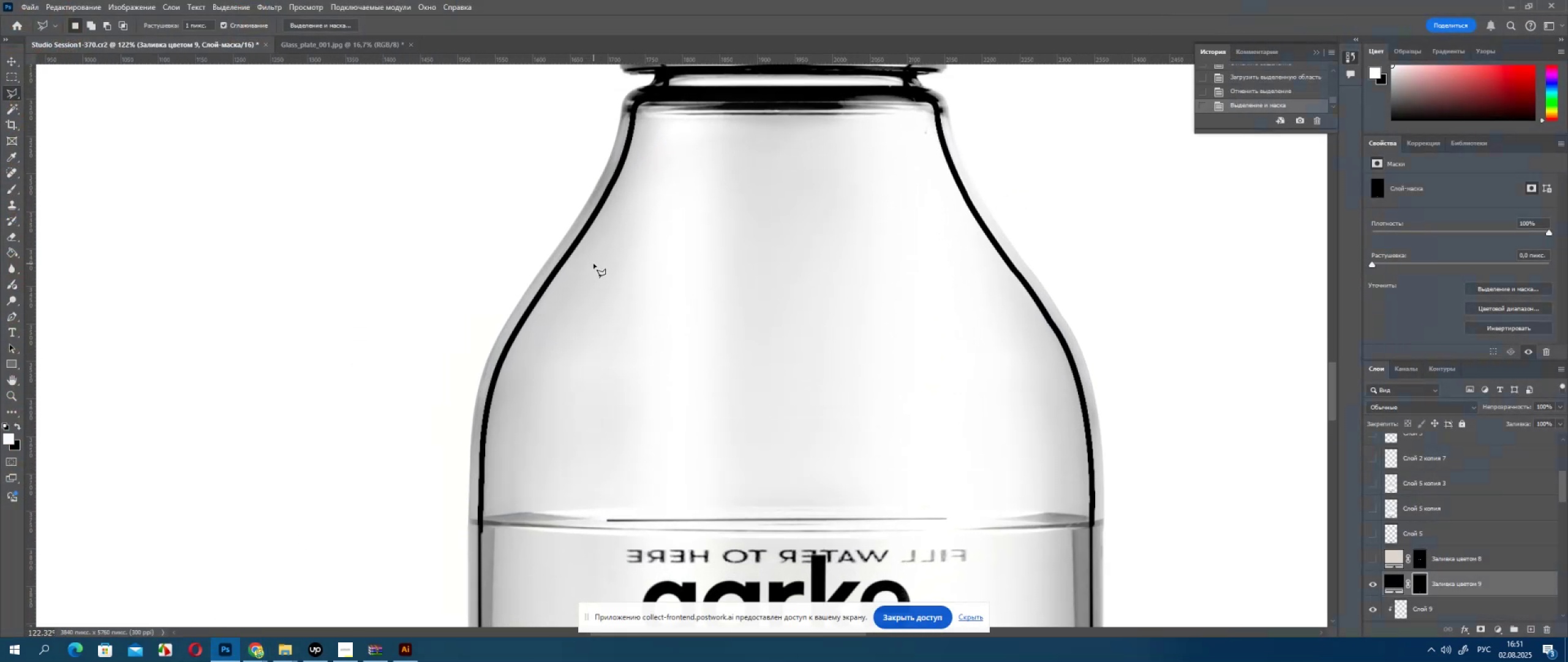 
hold_key(key=AltLeft, duration=0.62)
 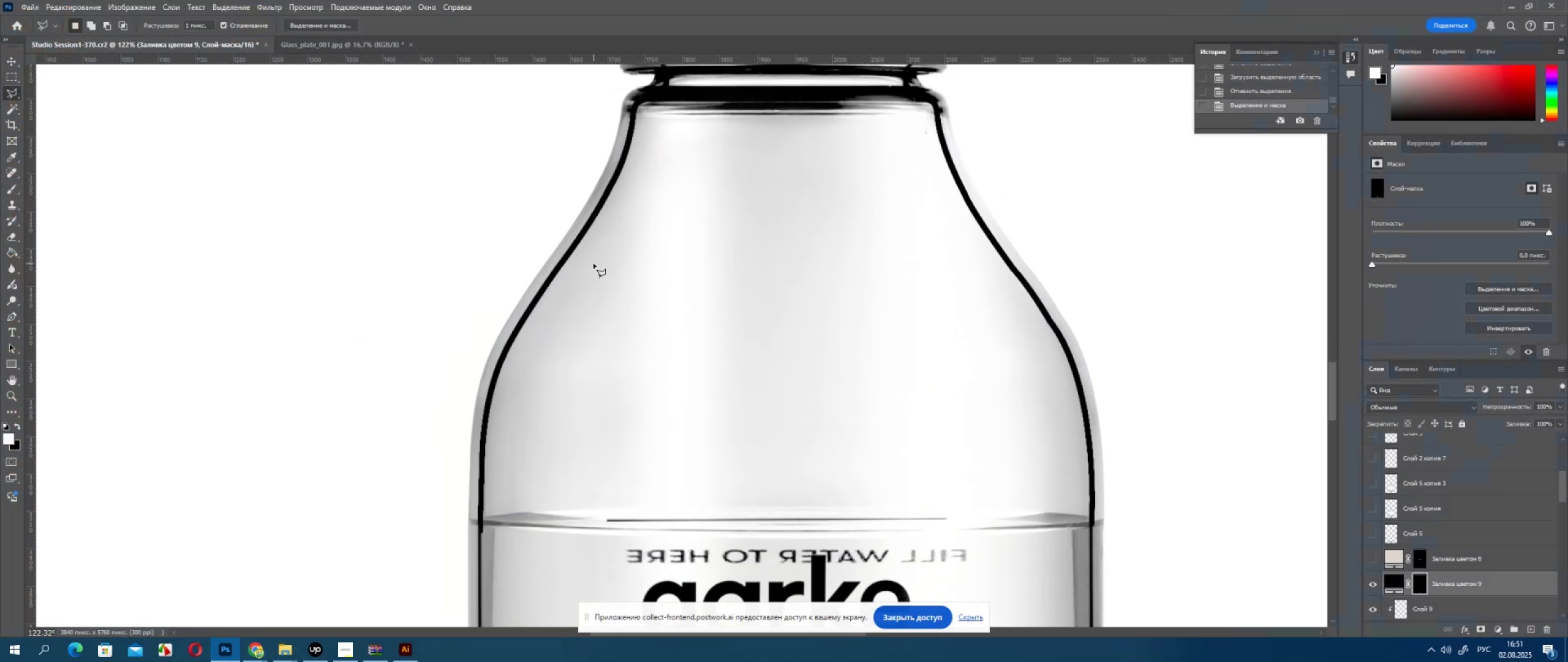 
scroll: coordinate [619, 277], scroll_direction: up, amount: 5.0
 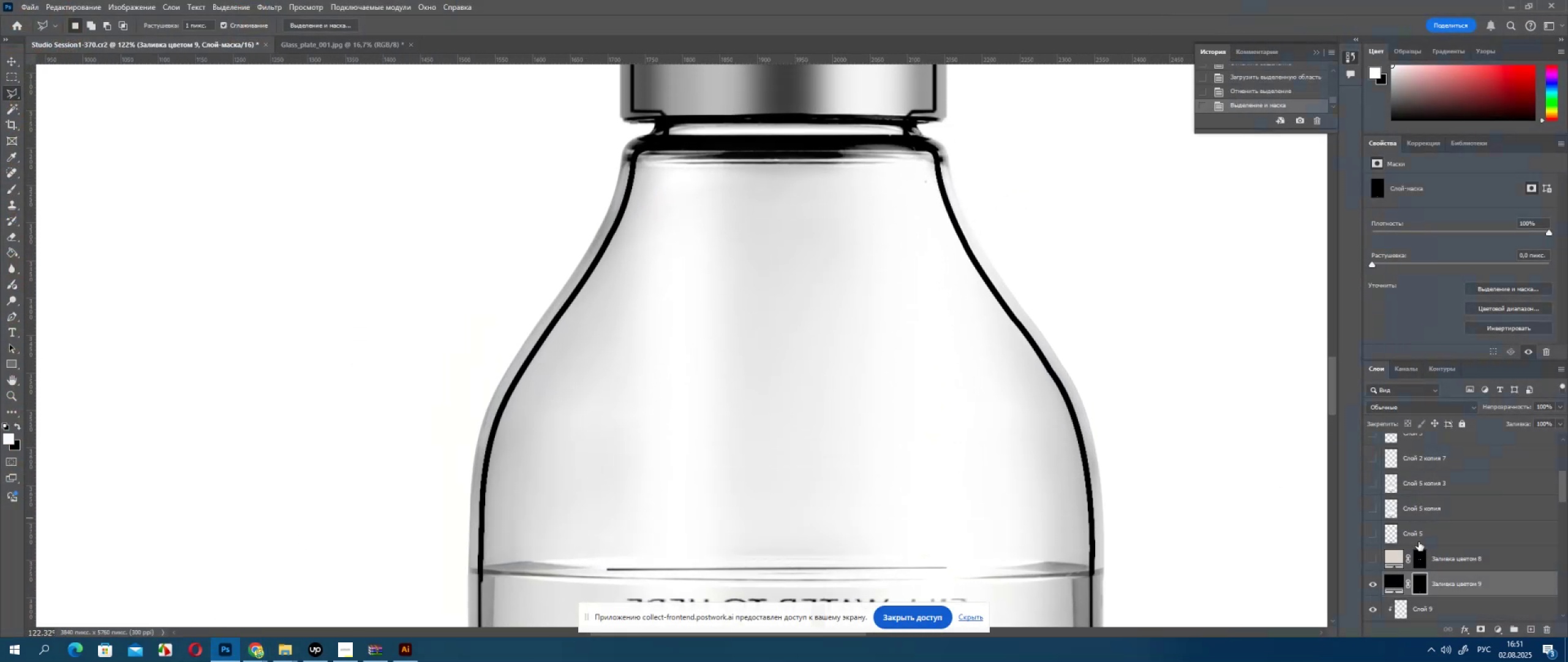 
hold_key(key=ControlLeft, duration=0.38)
left_click([1416, 584])
 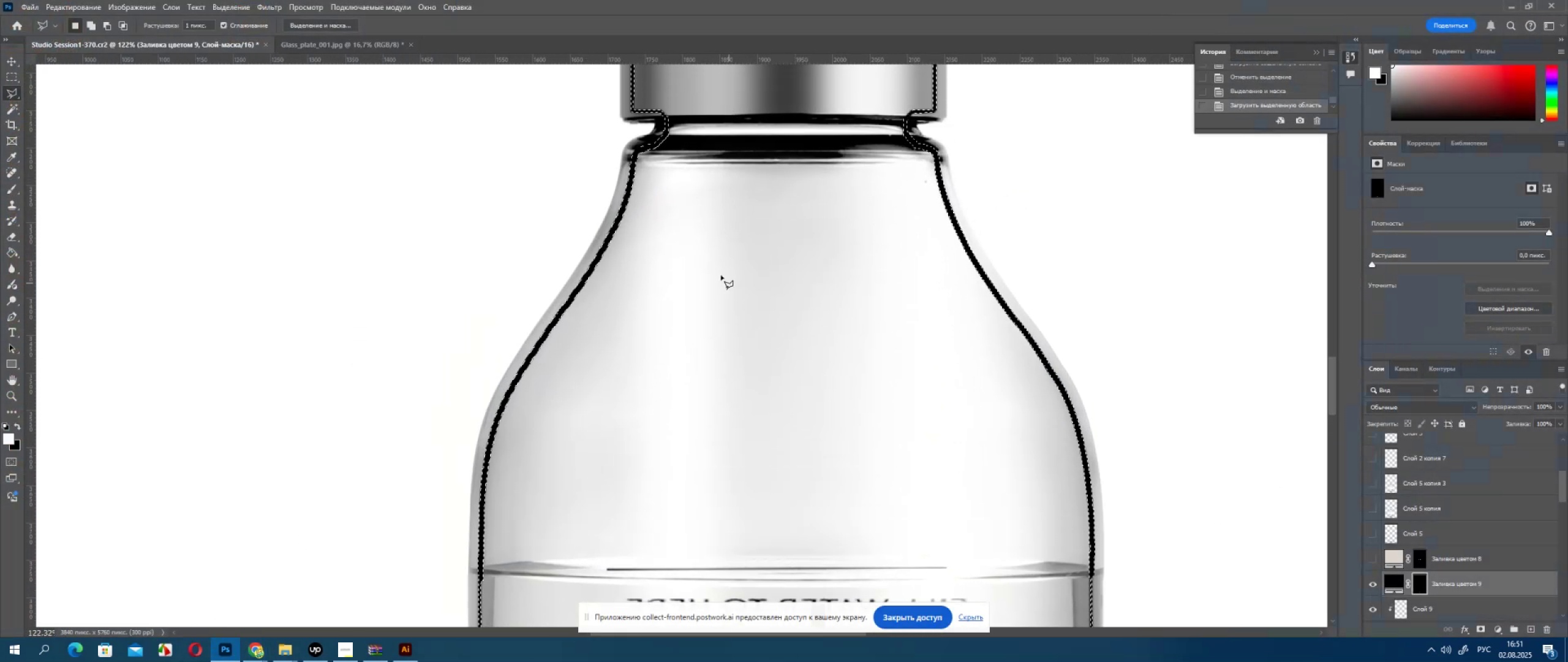 
right_click([717, 270])
 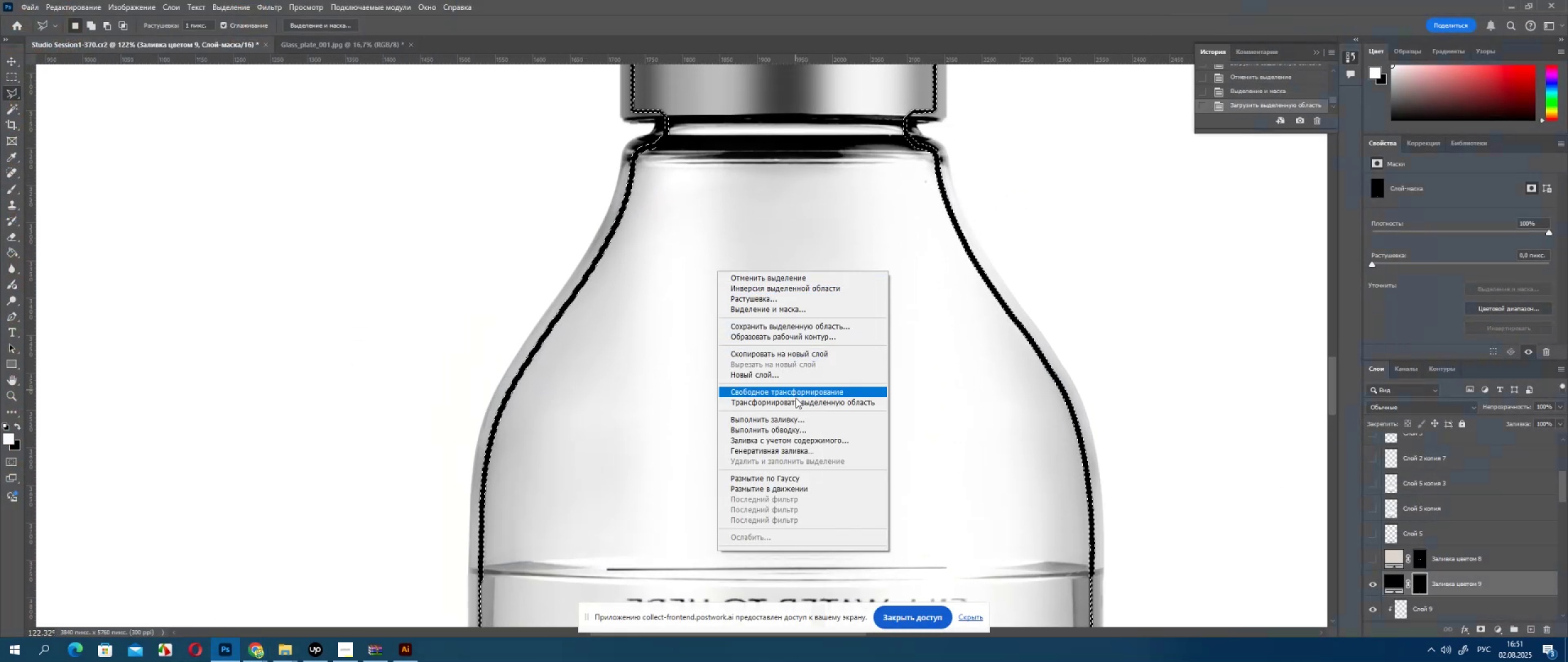 
left_click([796, 398])
 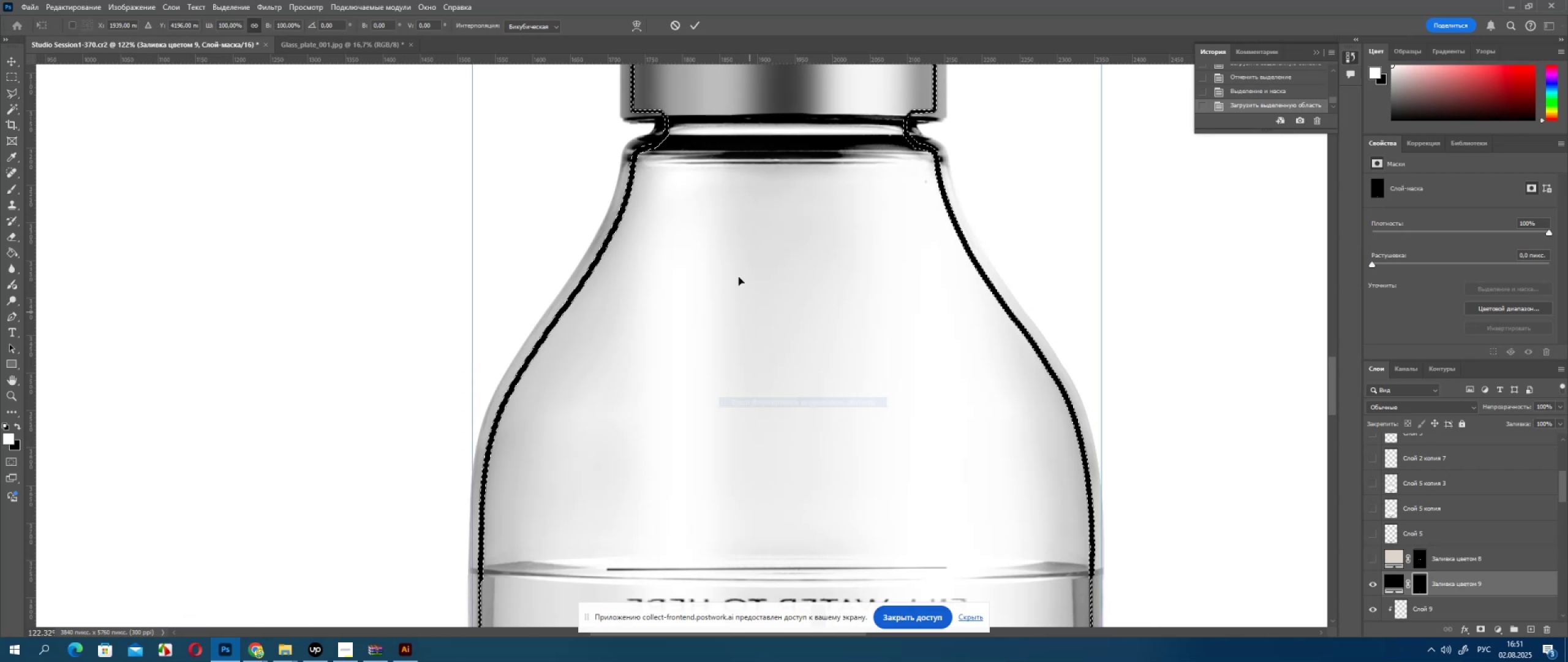 
hold_key(key=Space, duration=0.78)
 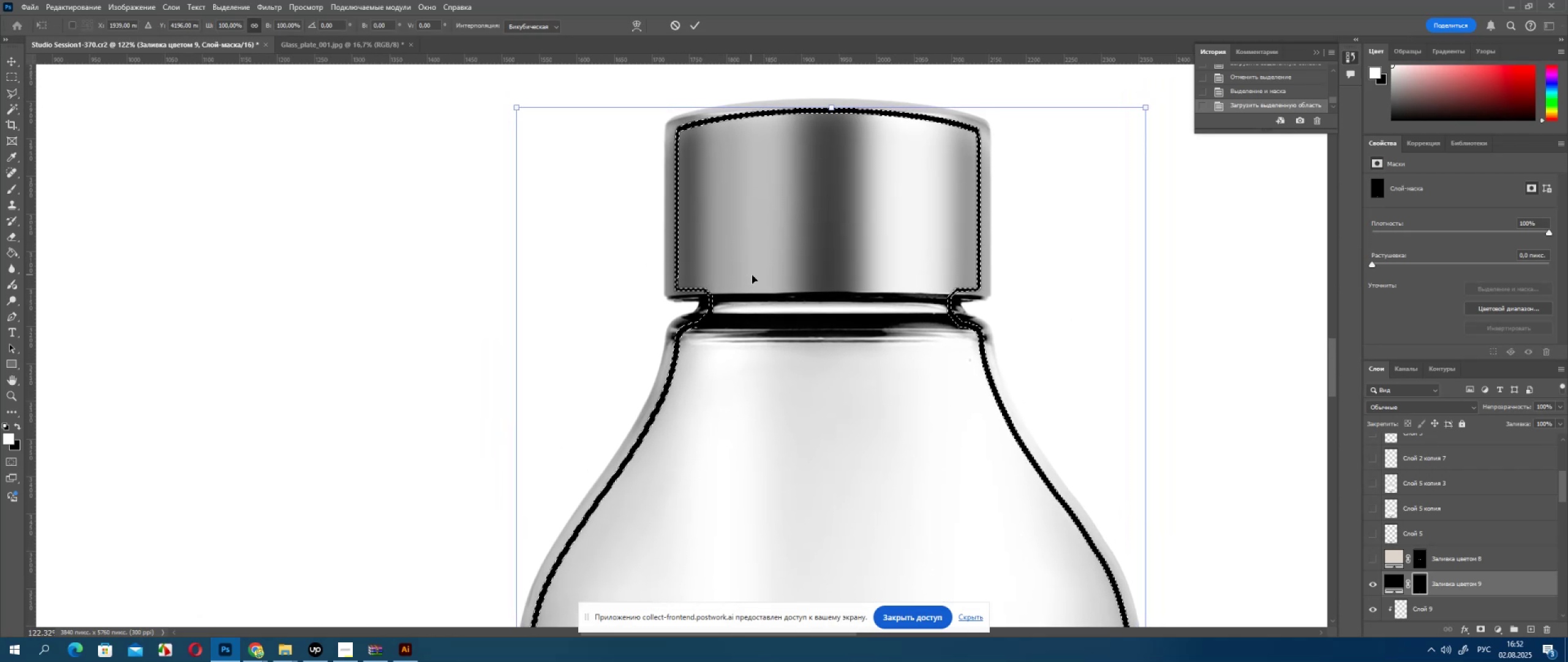 
left_click_drag(start_coordinate=[722, 226], to_coordinate=[766, 405])
 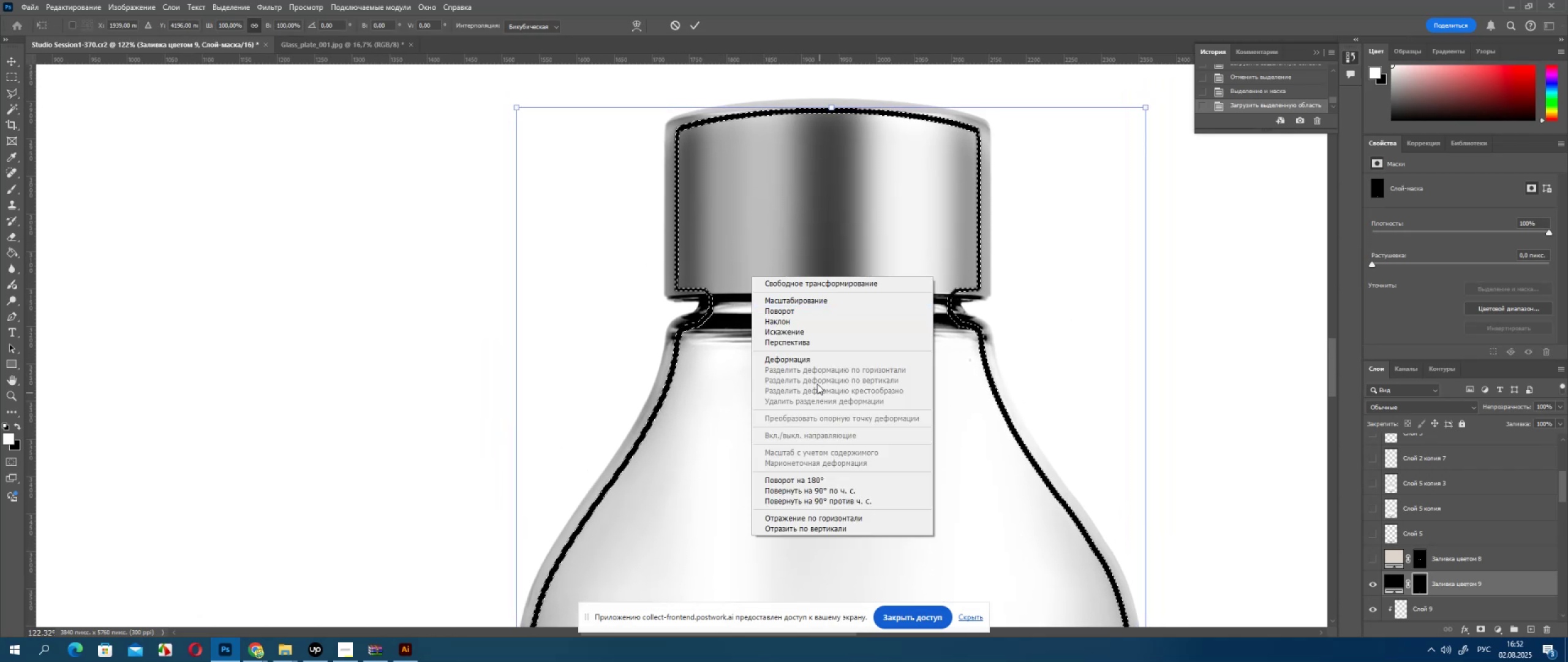 
left_click([809, 359])
 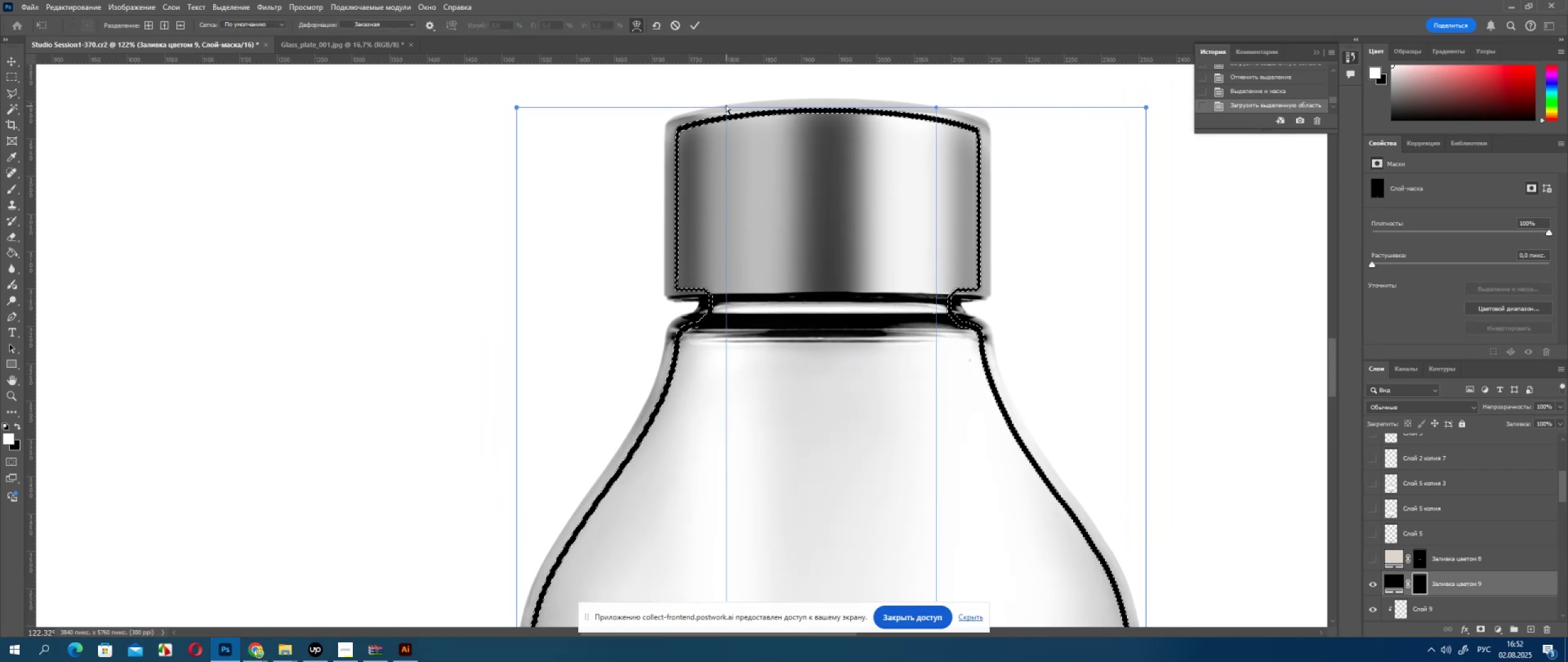 
left_click_drag(start_coordinate=[727, 113], to_coordinate=[706, 95])
 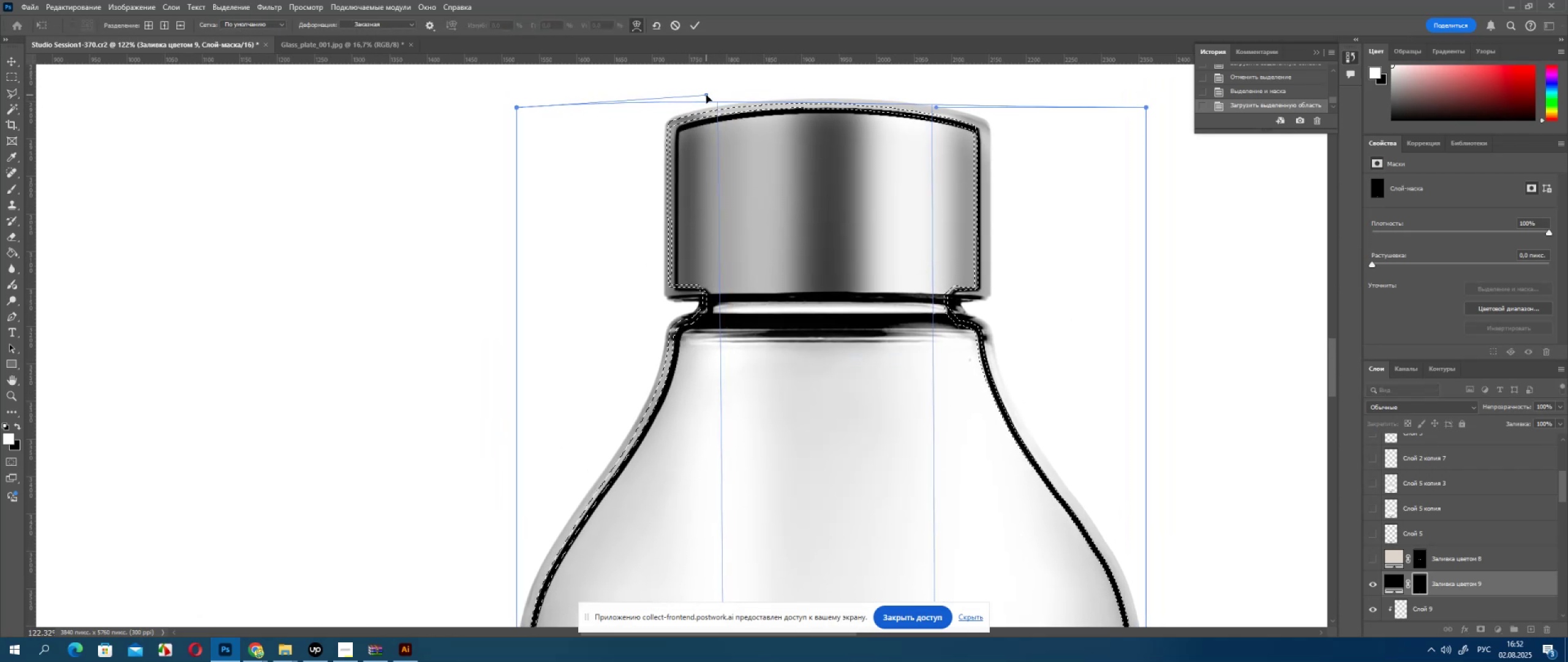 
left_click_drag(start_coordinate=[706, 95], to_coordinate=[716, 103])
 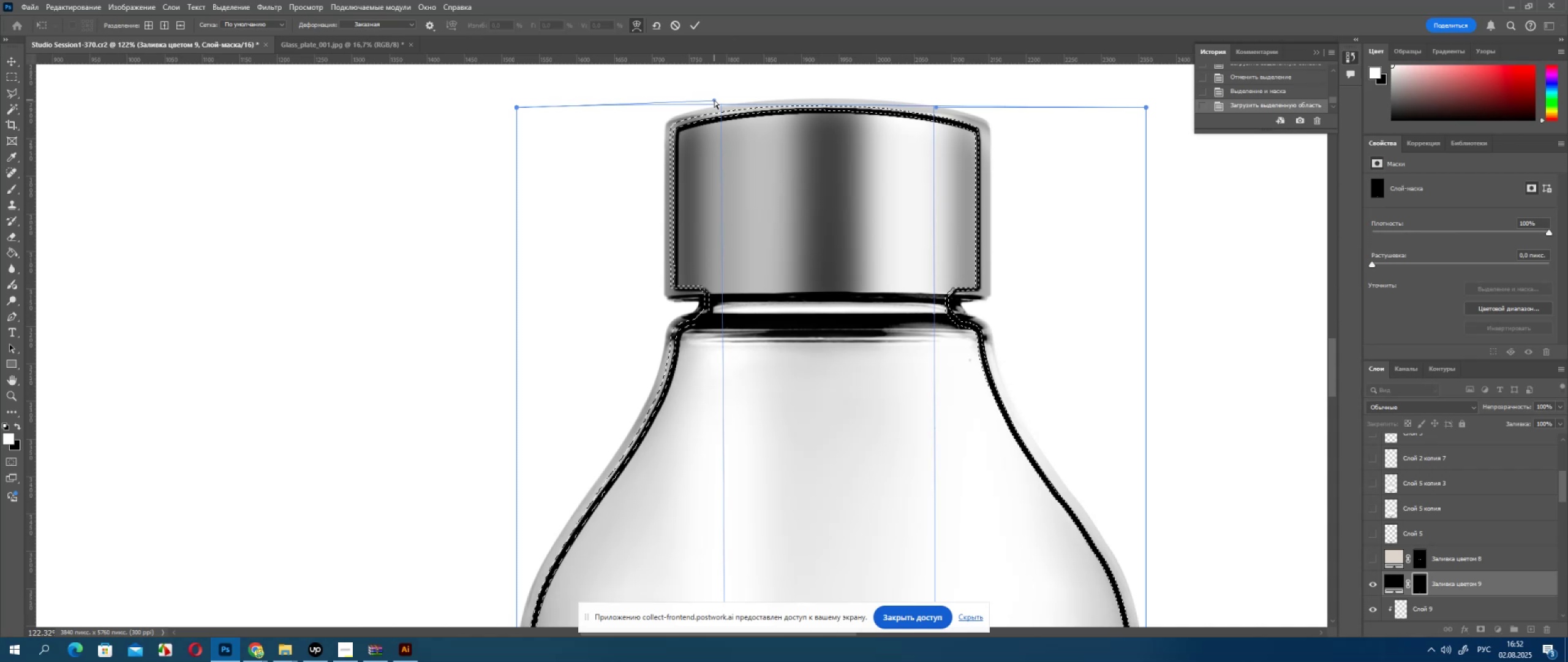 
left_click_drag(start_coordinate=[938, 109], to_coordinate=[956, 109])
 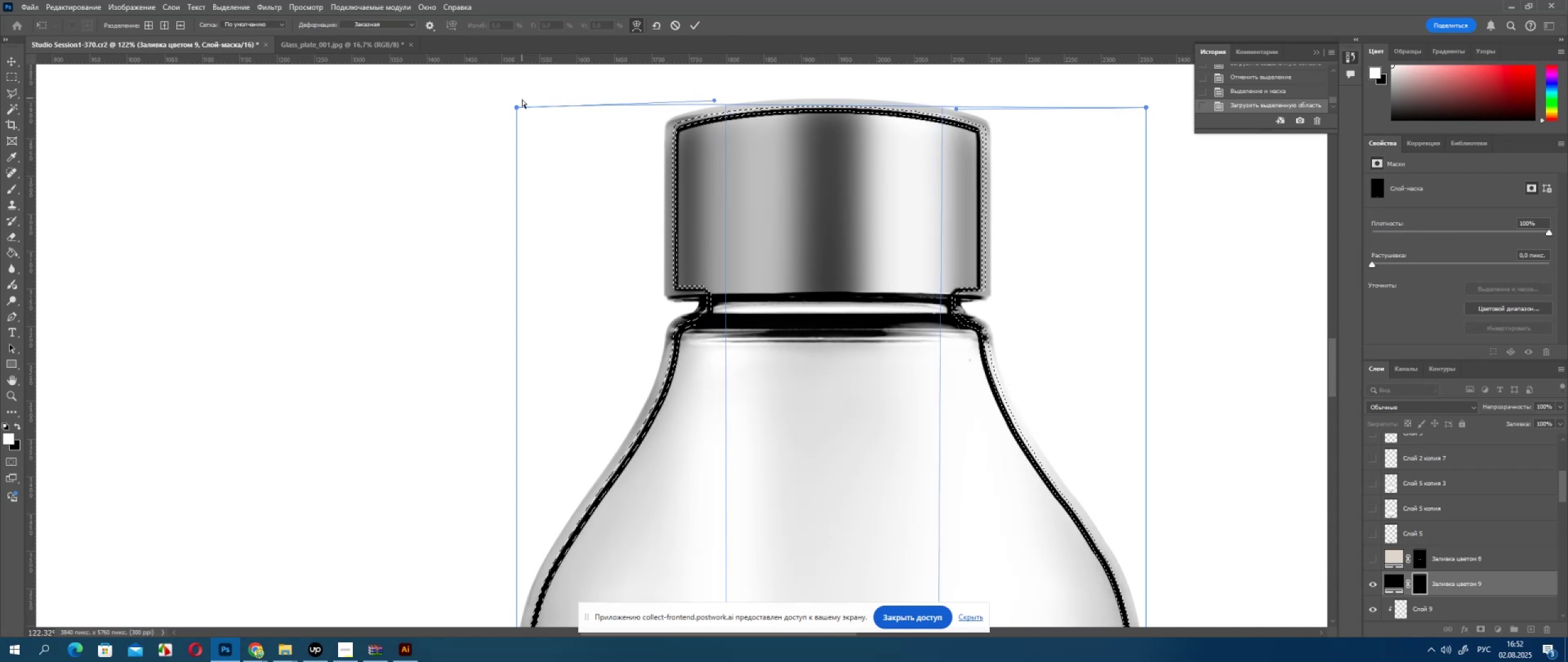 
left_click_drag(start_coordinate=[713, 99], to_coordinate=[707, 95])
 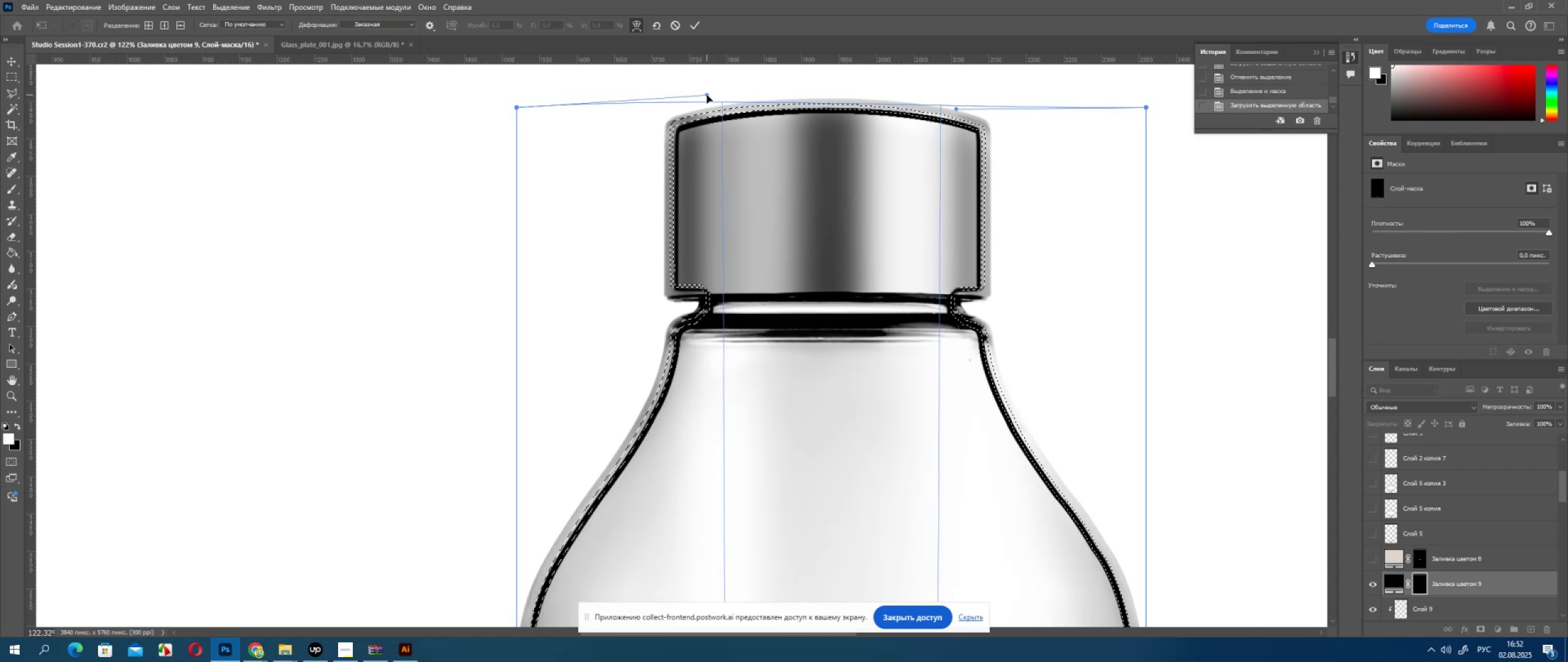 
left_click_drag(start_coordinate=[707, 95], to_coordinate=[711, 98])
 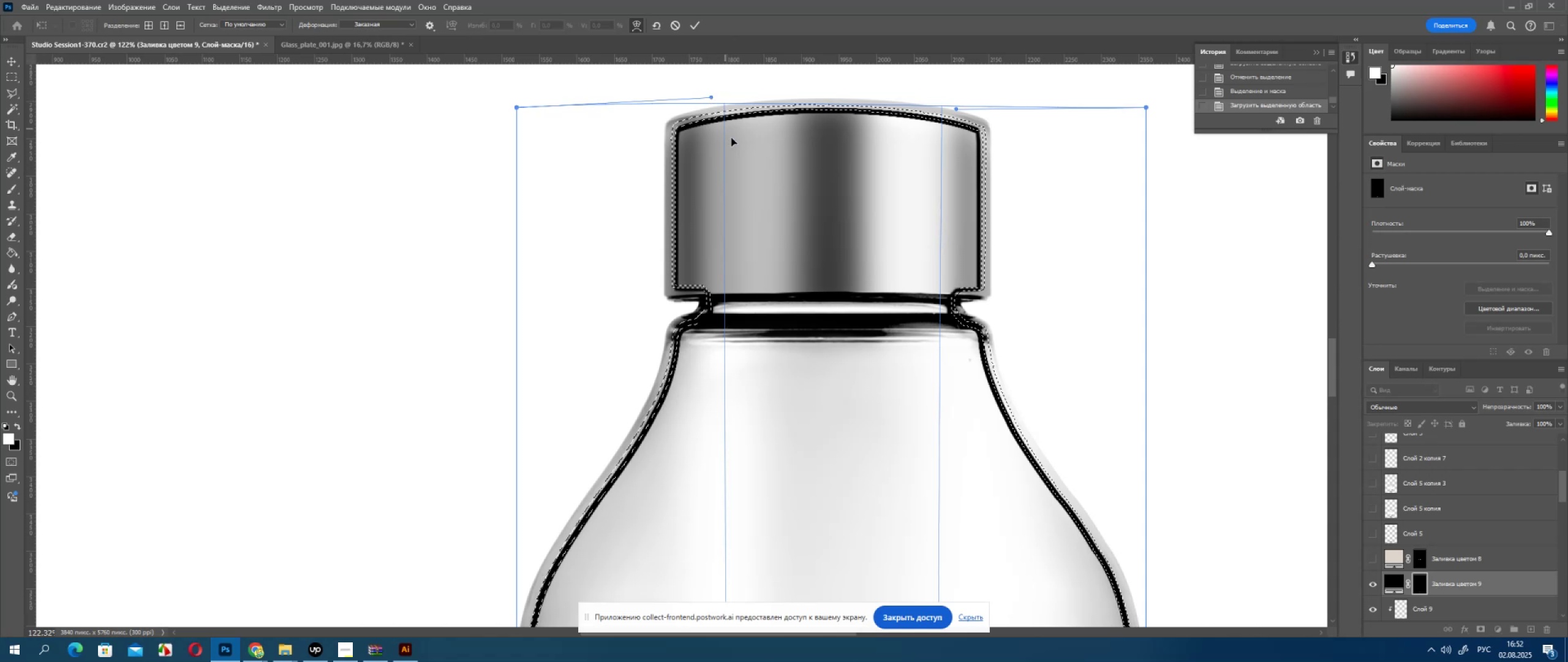 
scroll: coordinate [748, 183], scroll_direction: down, amount: 4.0
 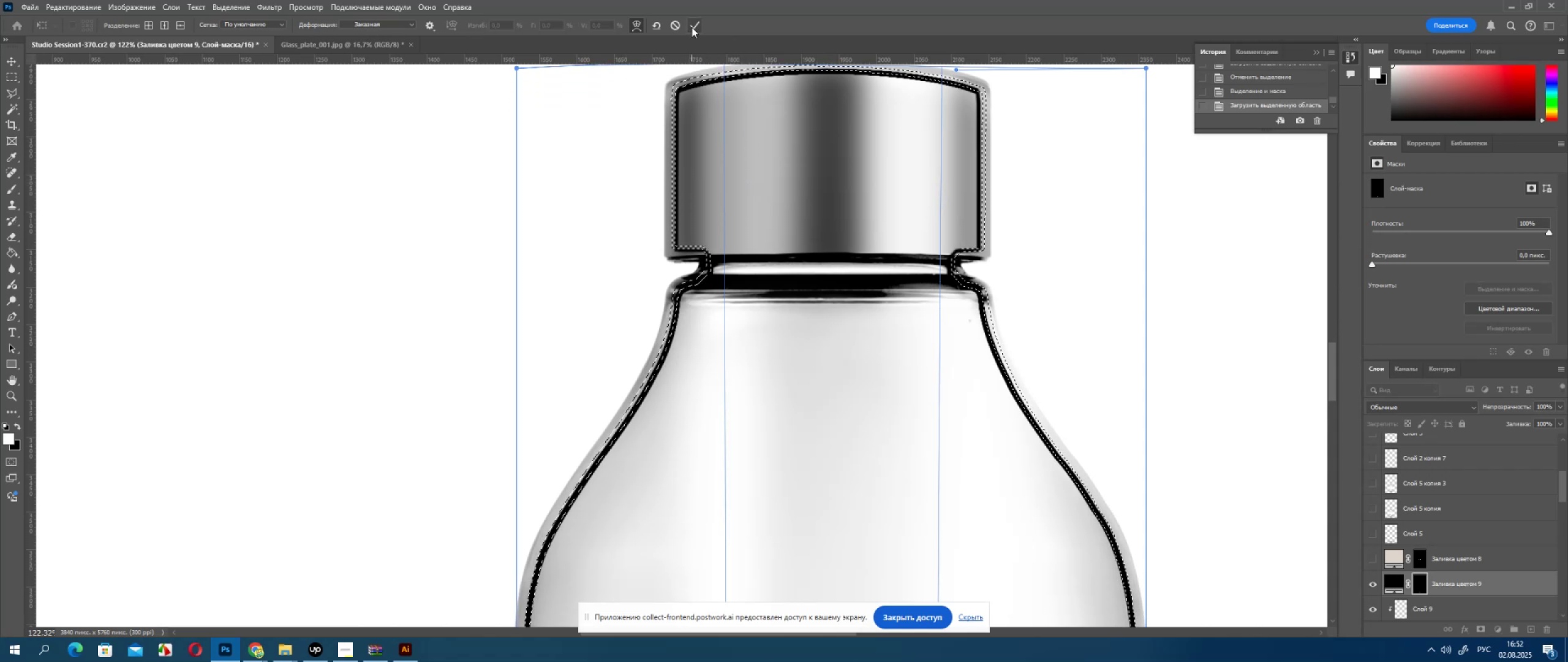 
scroll: coordinate [692, 156], scroll_direction: up, amount: 4.0
 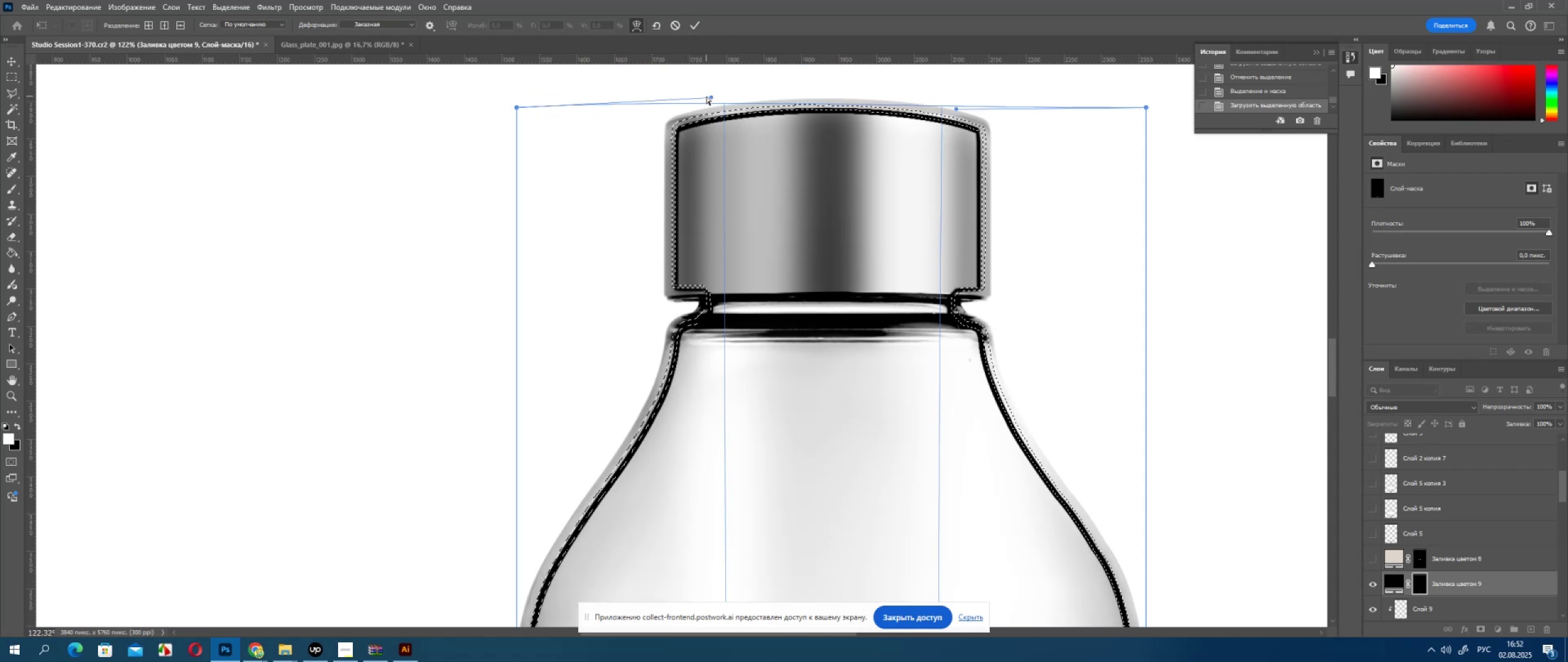 
left_click_drag(start_coordinate=[706, 96], to_coordinate=[700, 106])
 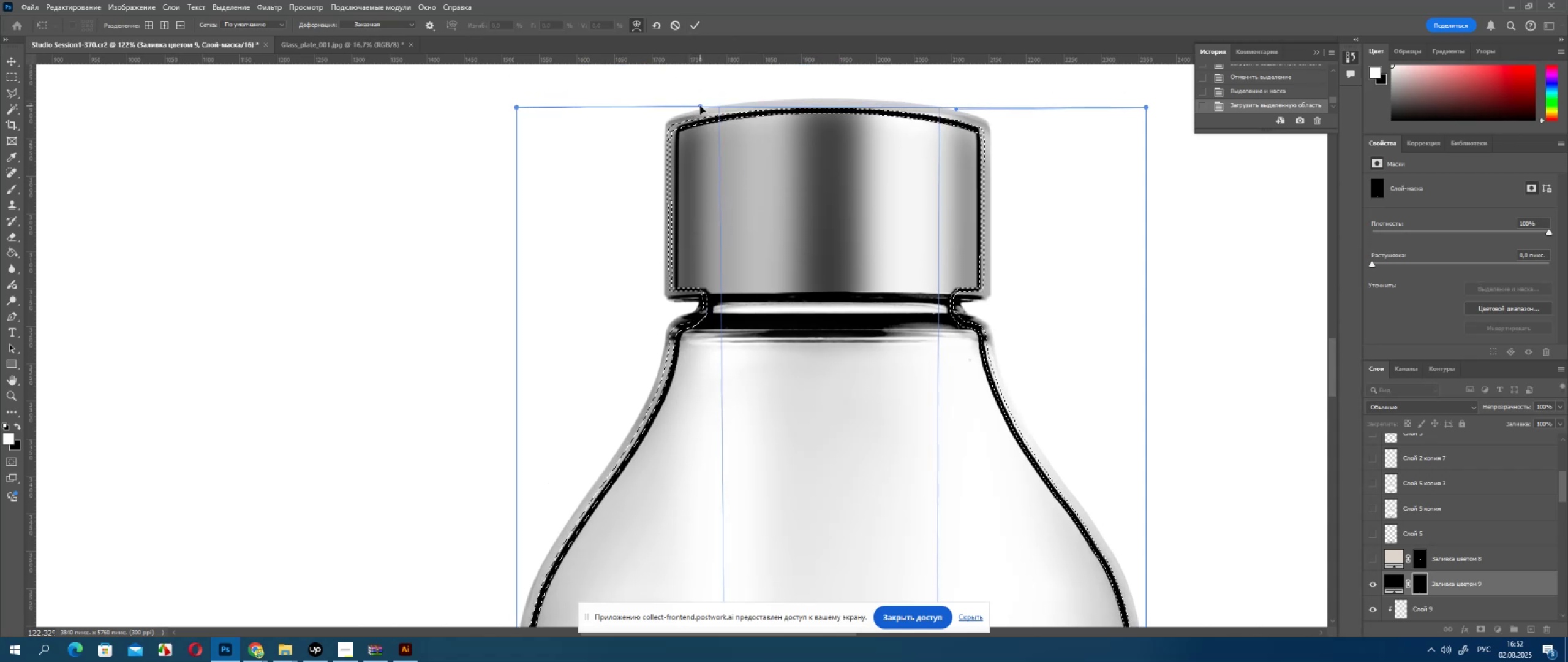 
left_click_drag(start_coordinate=[700, 106], to_coordinate=[702, 109])
 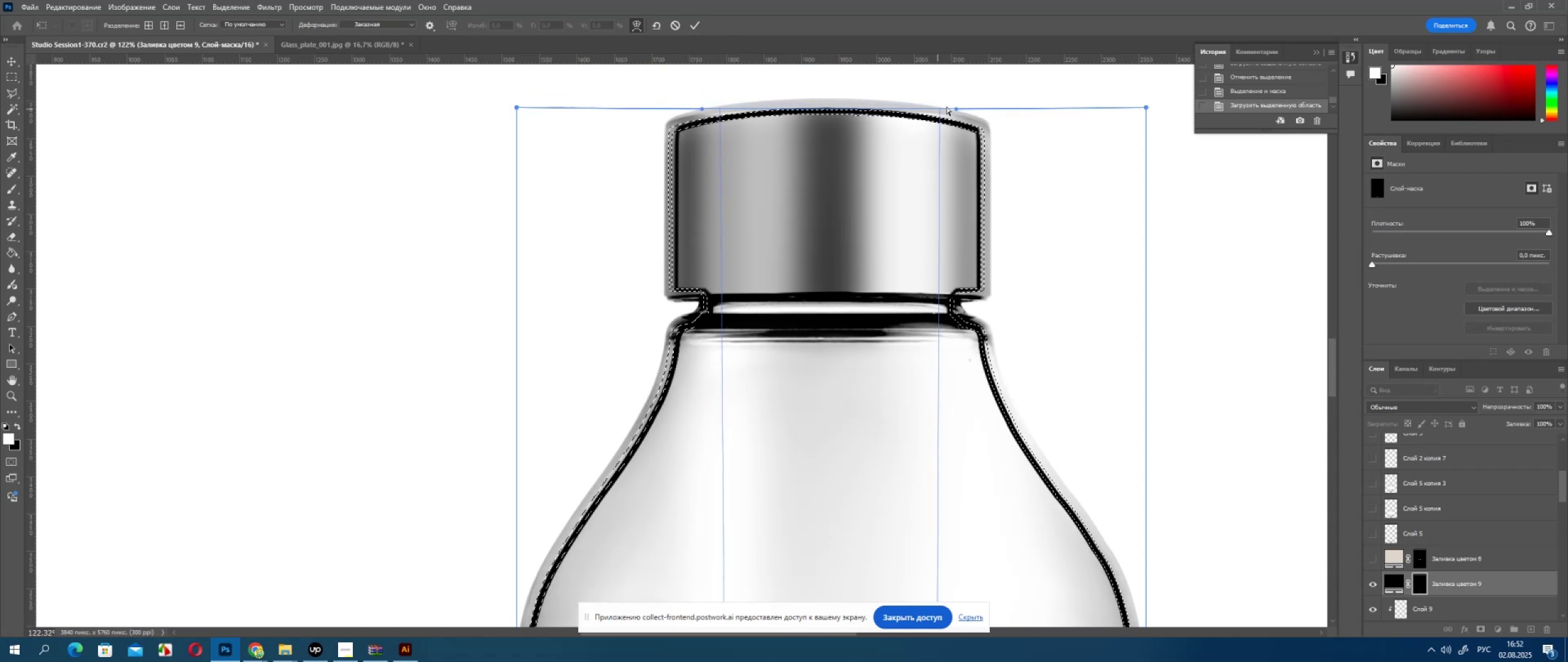 
left_click_drag(start_coordinate=[960, 112], to_coordinate=[963, 113])
 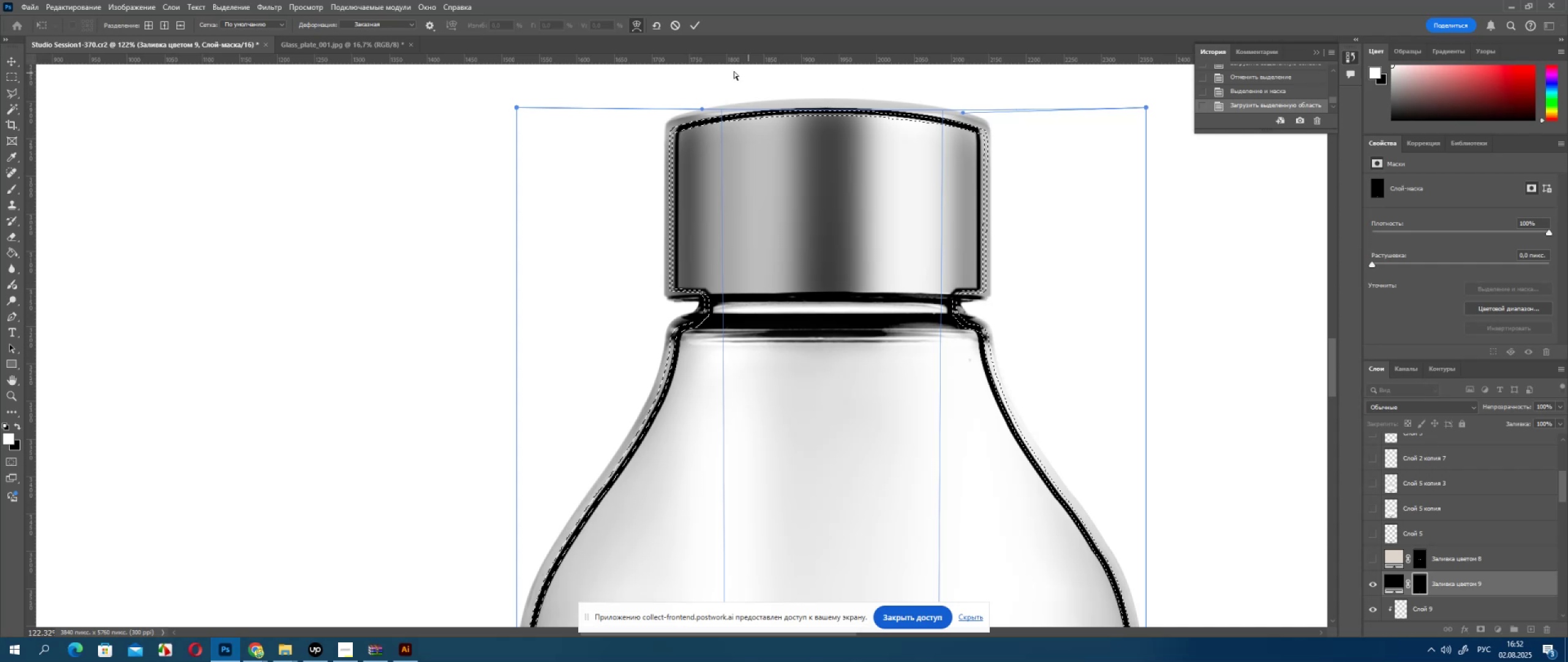 
left_click([695, 23])
 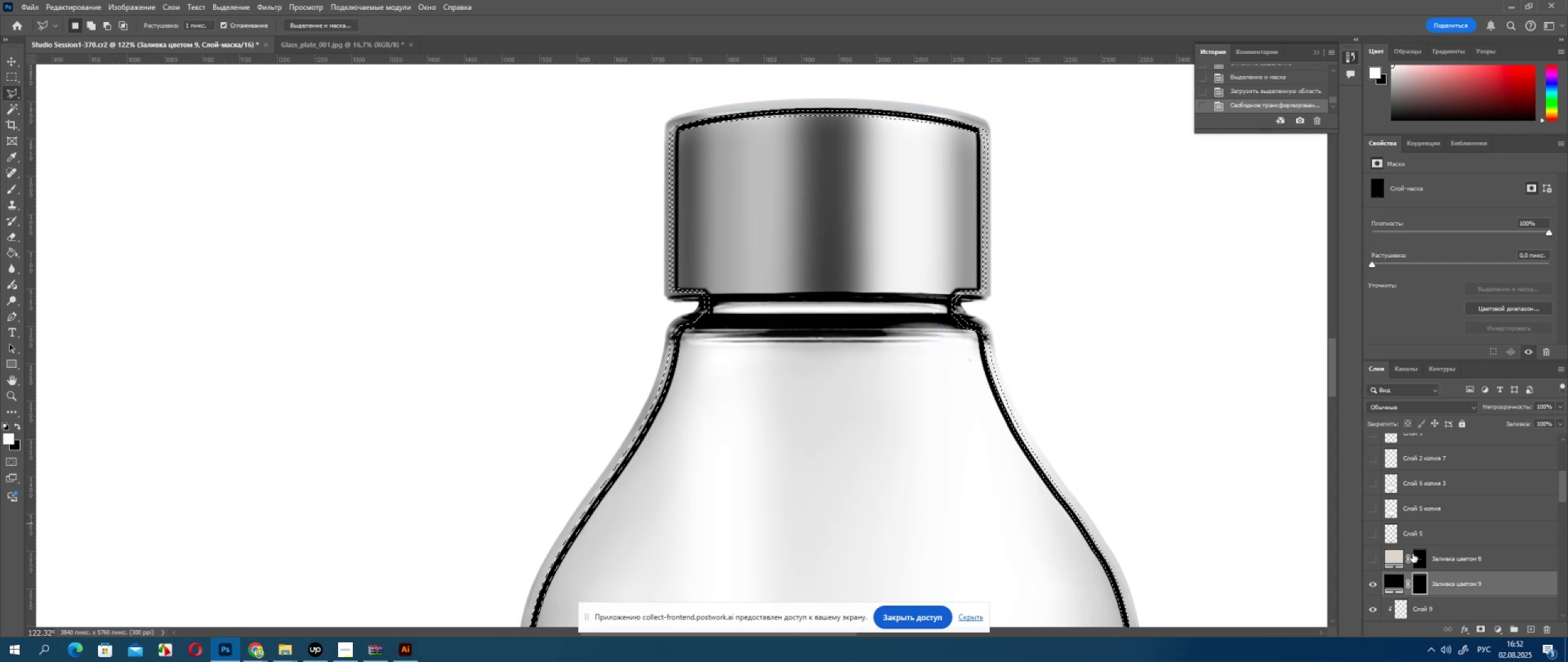 
scroll: coordinate [976, 514], scroll_direction: down, amount: 18.0
 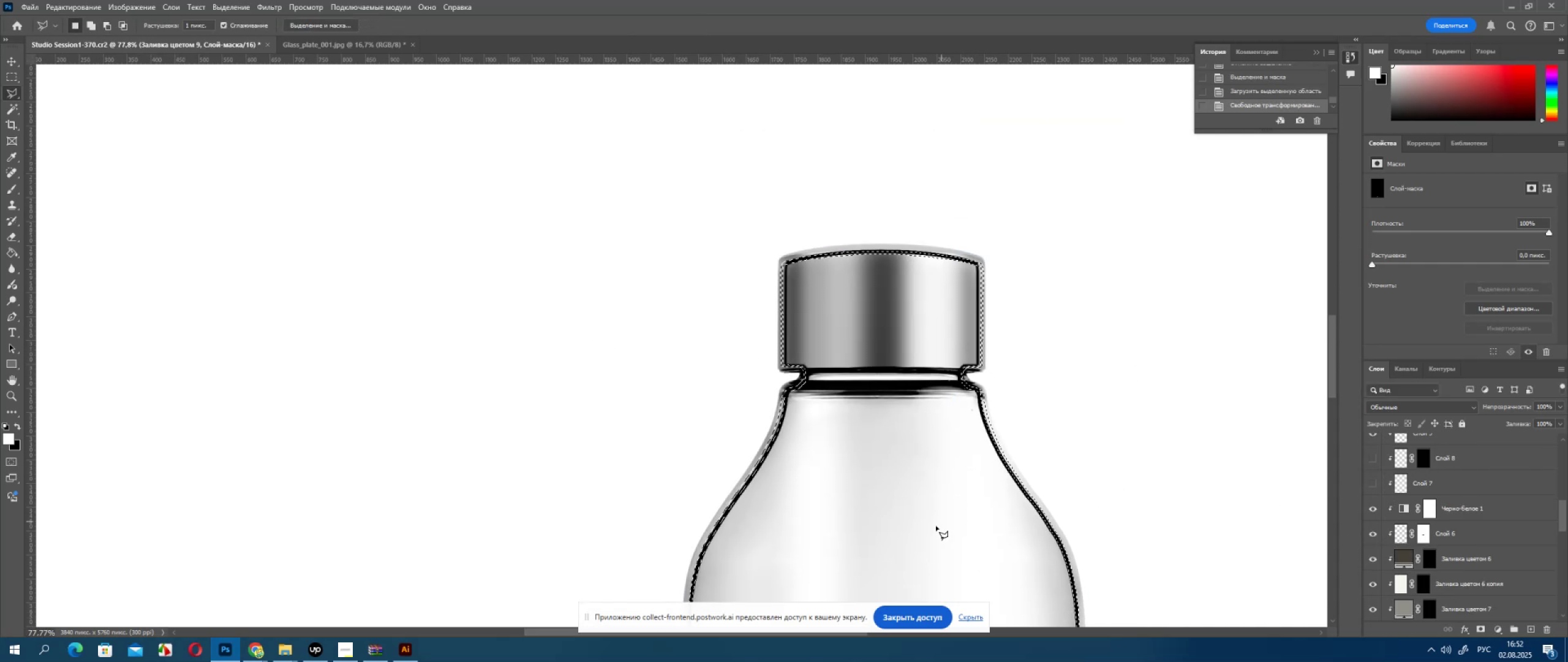 
hold_key(key=AltLeft, duration=0.34)
 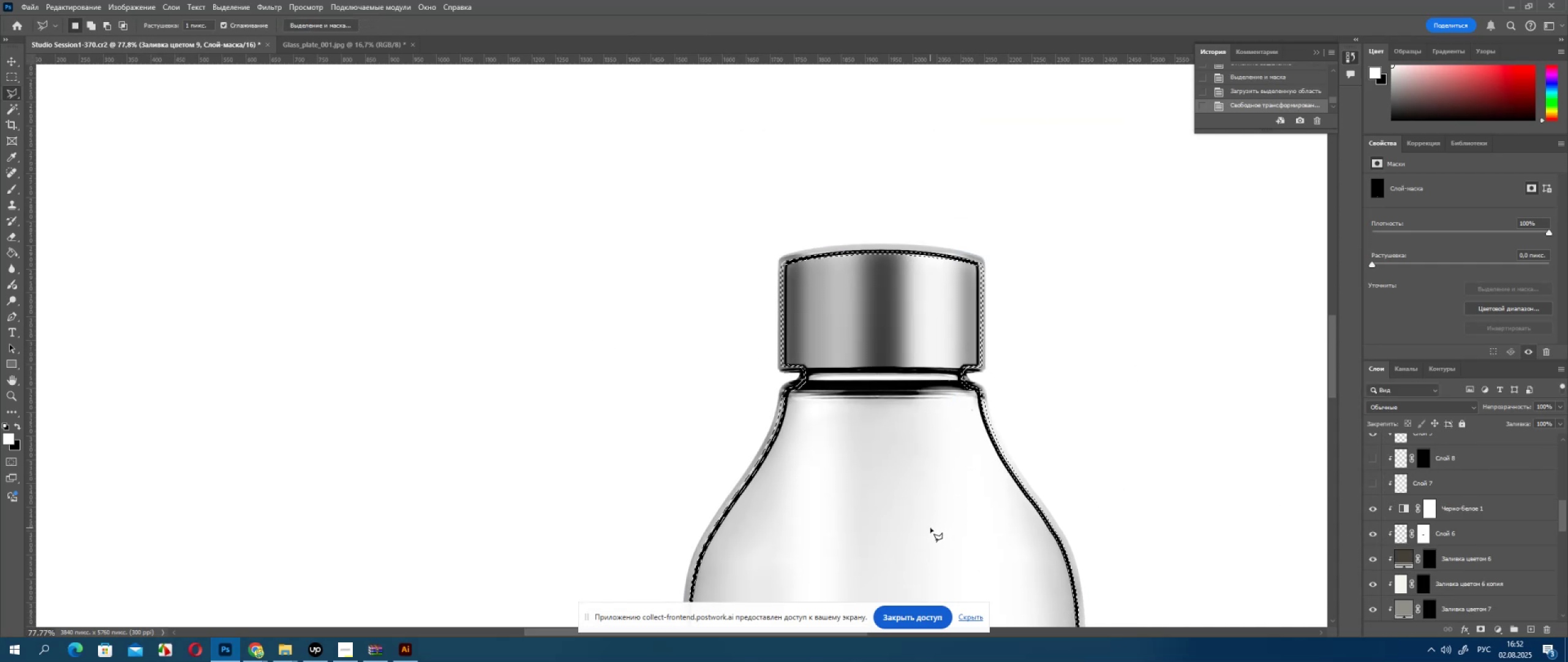 
hold_key(key=Space, duration=1.54)
 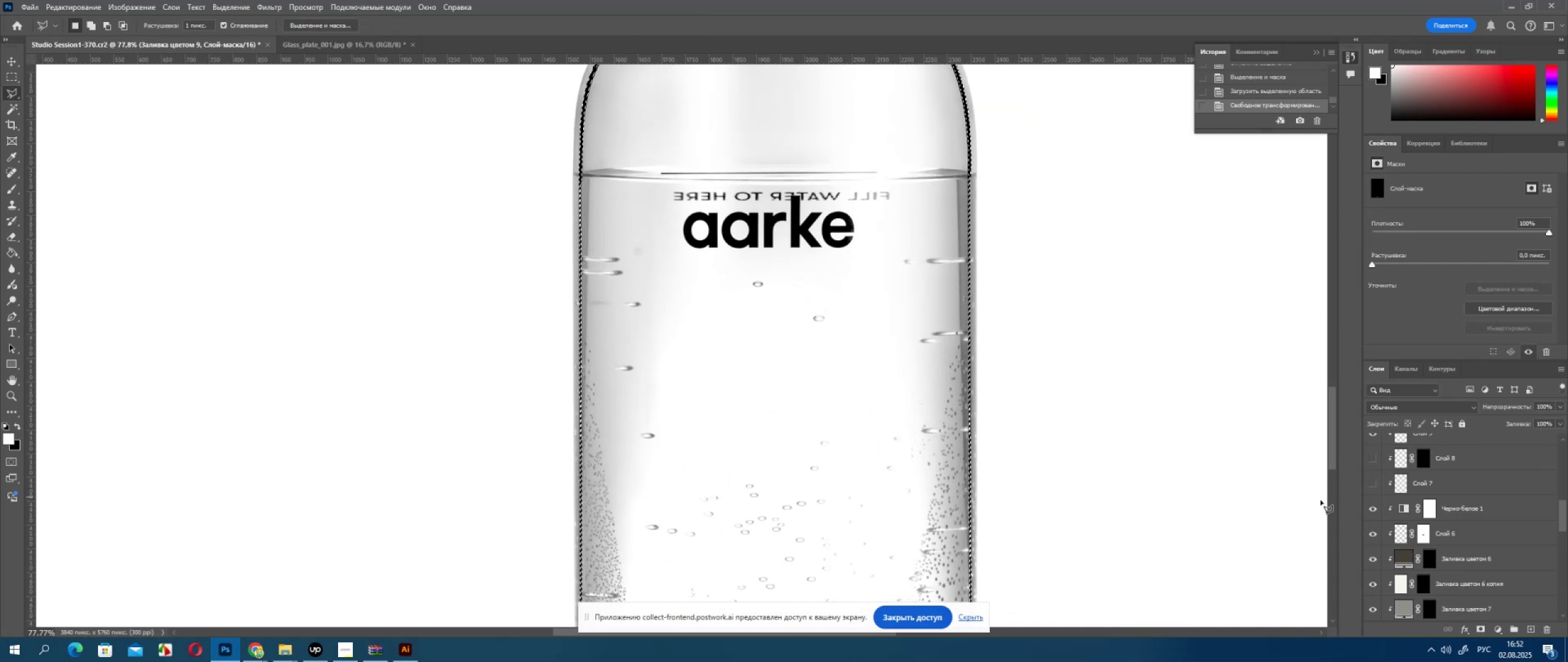 
left_click_drag(start_coordinate=[929, 525], to_coordinate=[879, 301])
 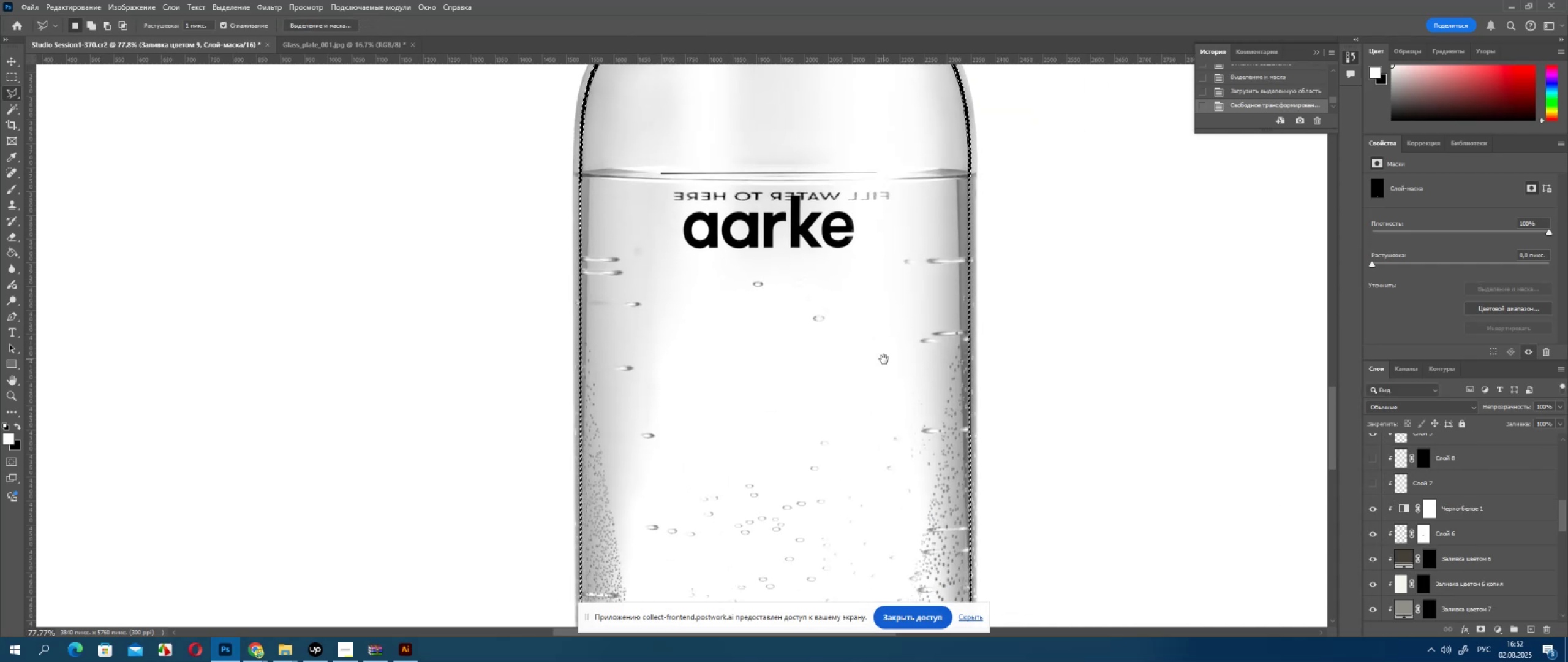 
double_click([884, 359])
 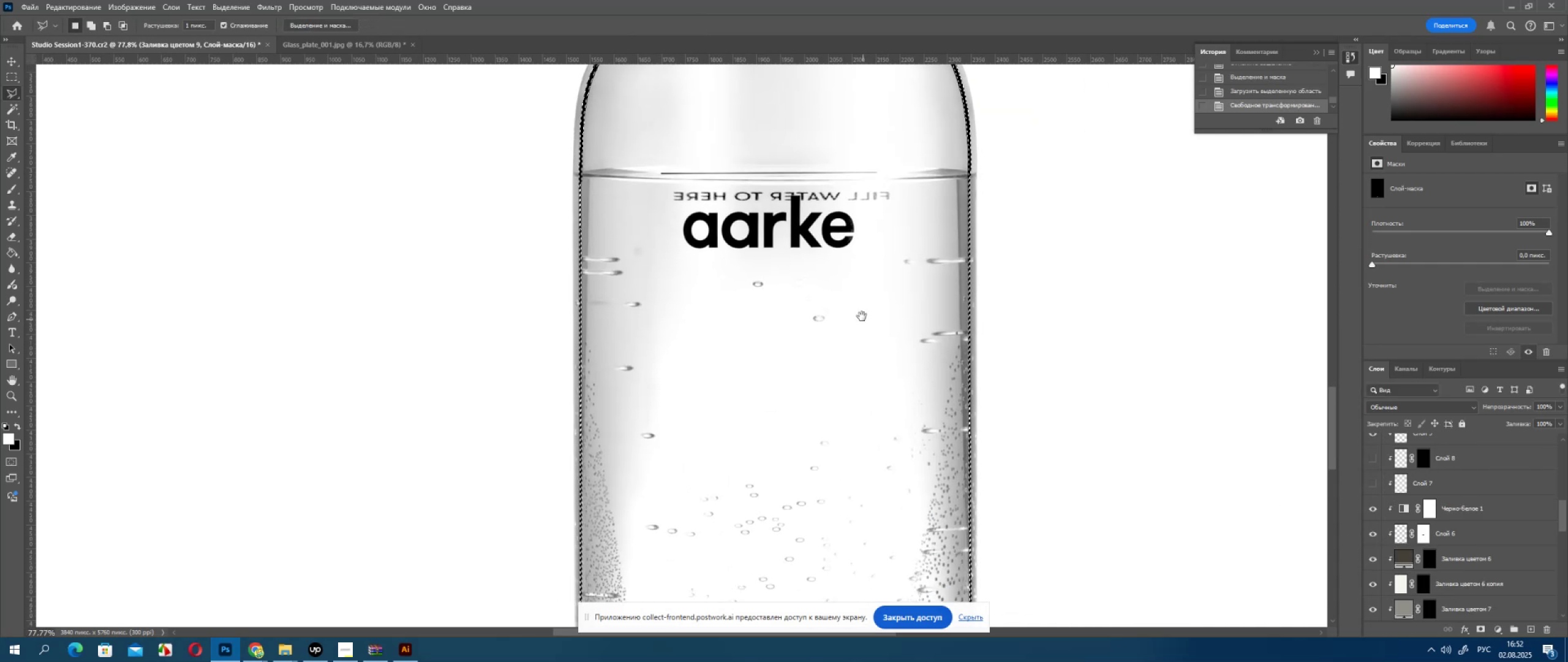 
key(Space)
 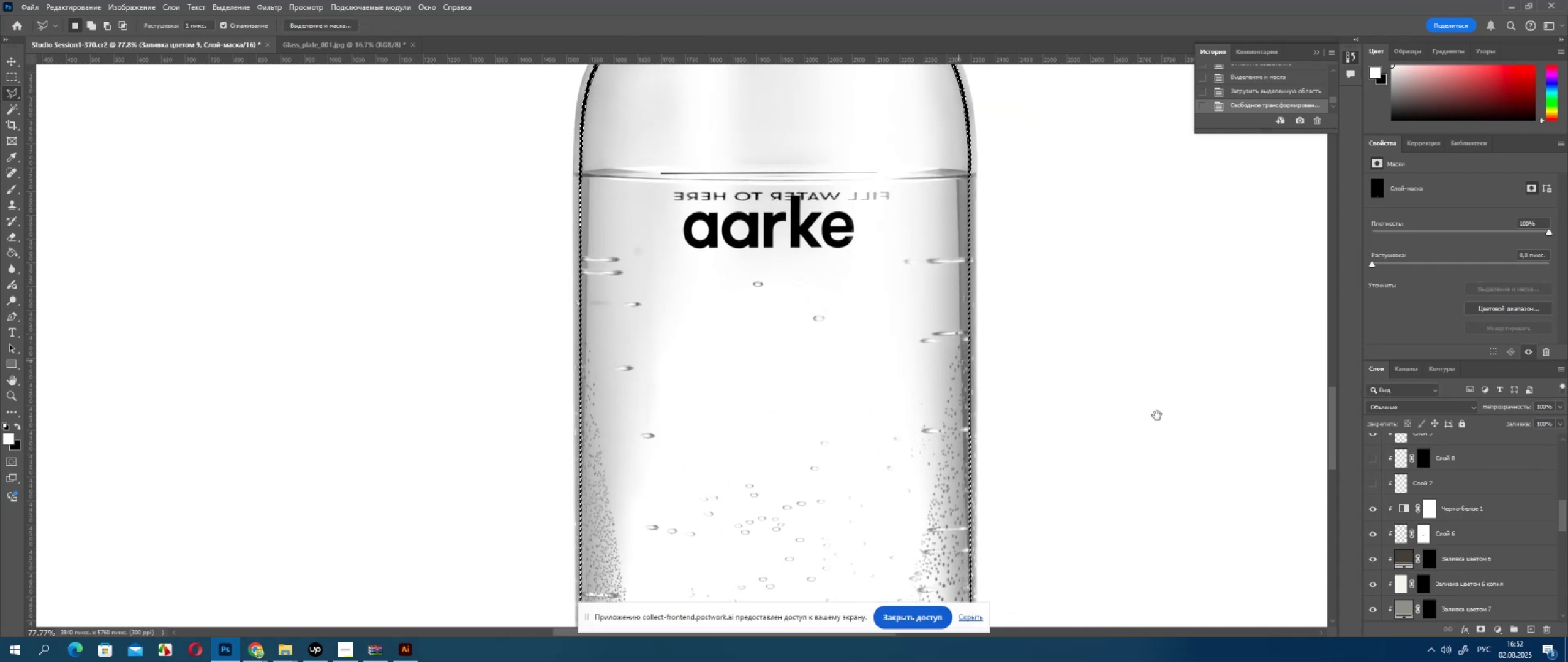 
key(Space)
 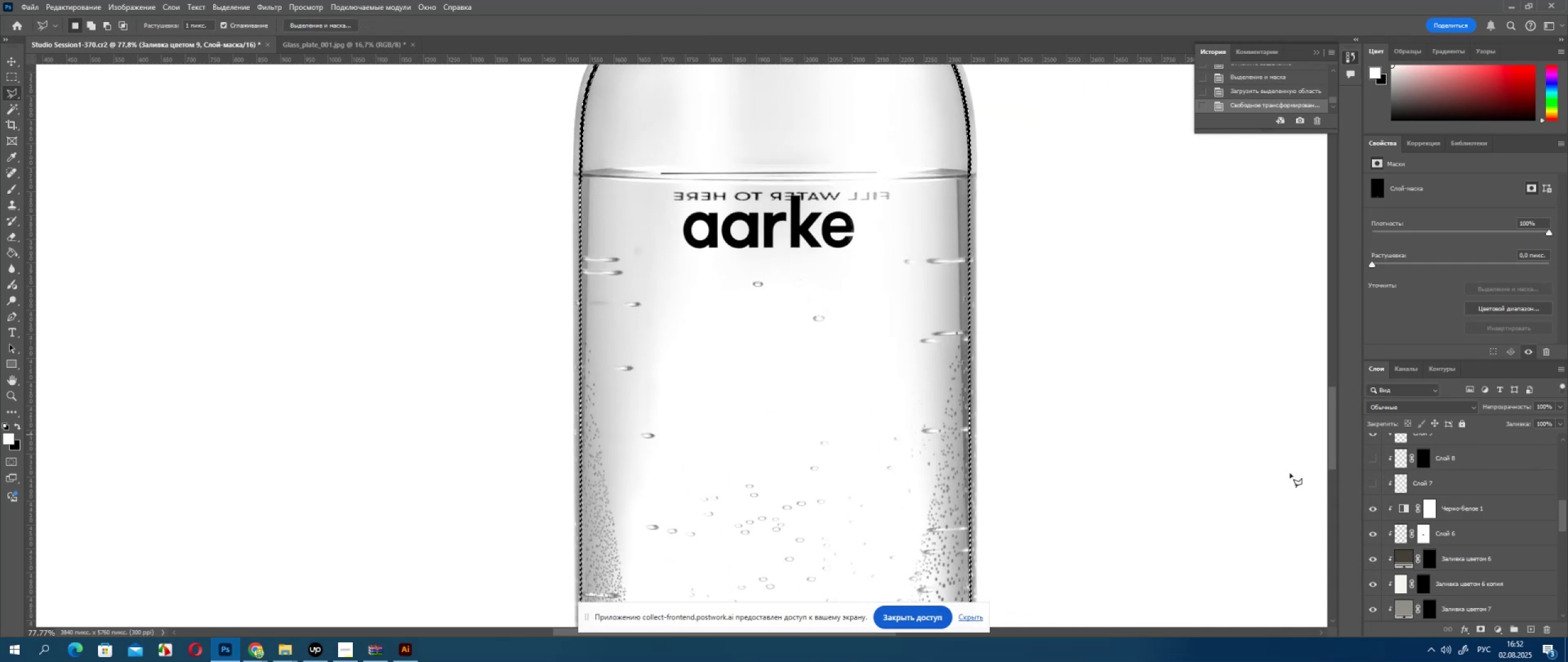 
key(Space)
 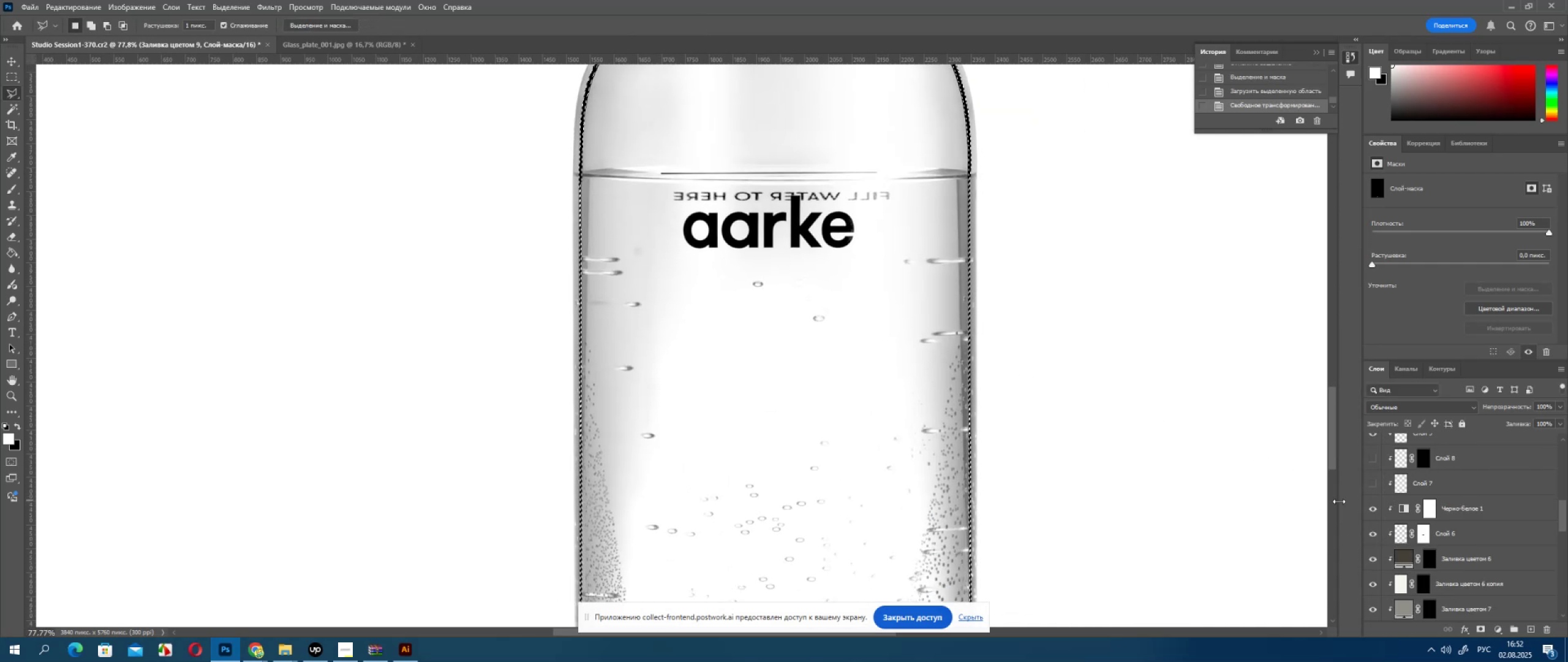 
scroll: coordinate [774, 200], scroll_direction: up, amount: 43.0
 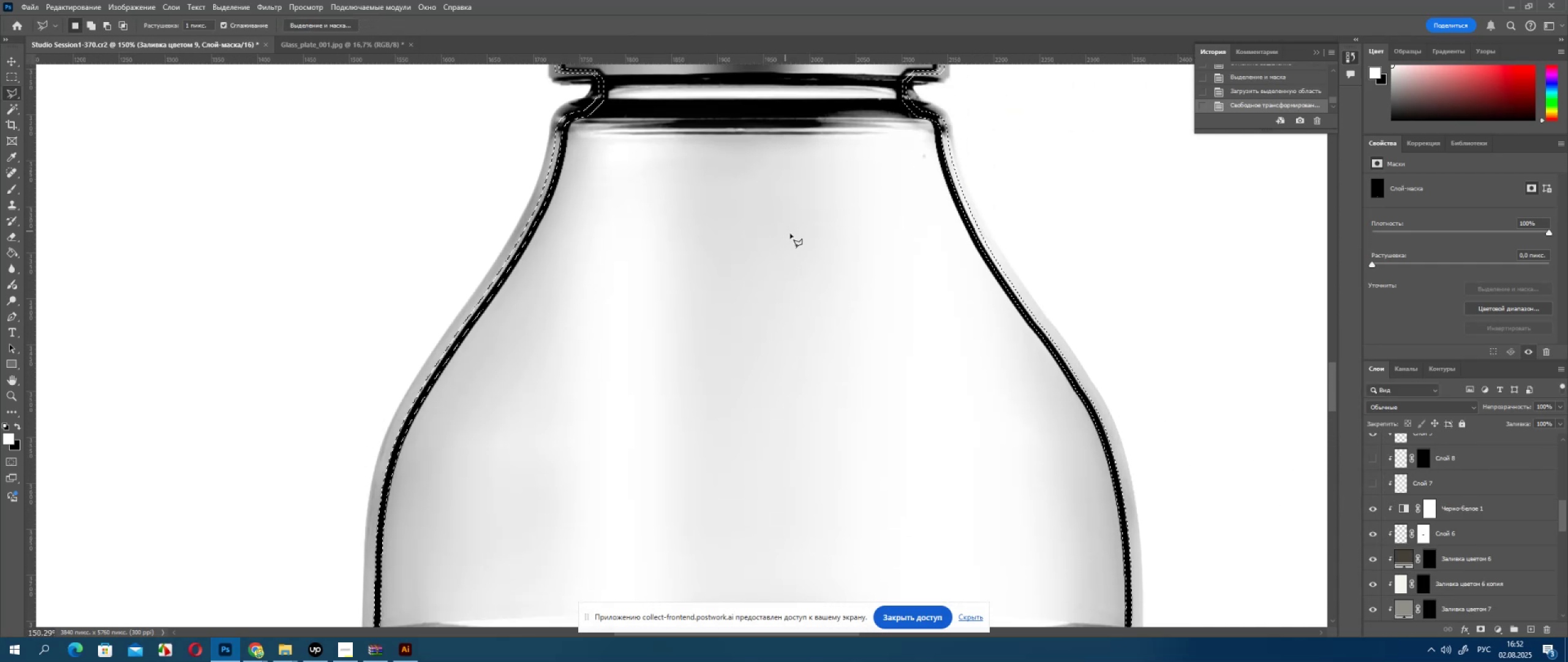 
hold_key(key=AltLeft, duration=0.32)
 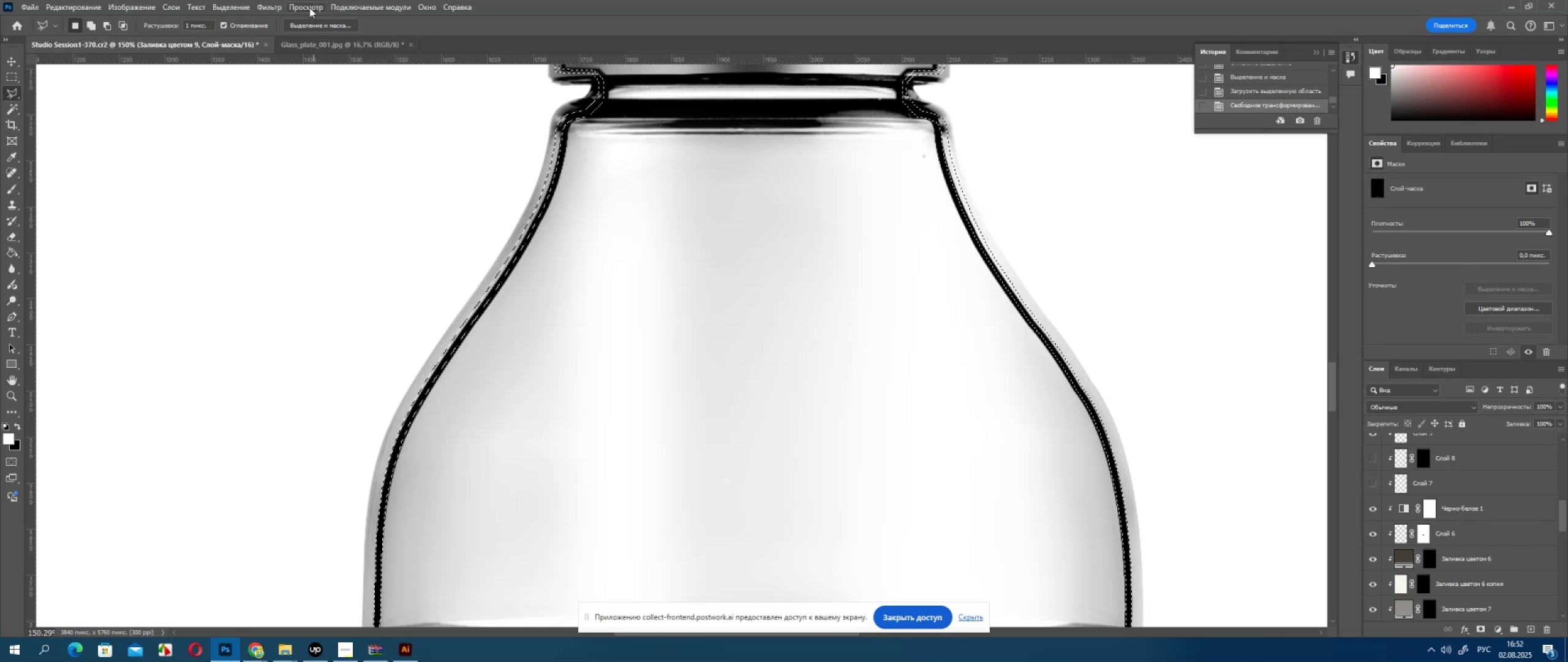 
left_click([231, 9])
 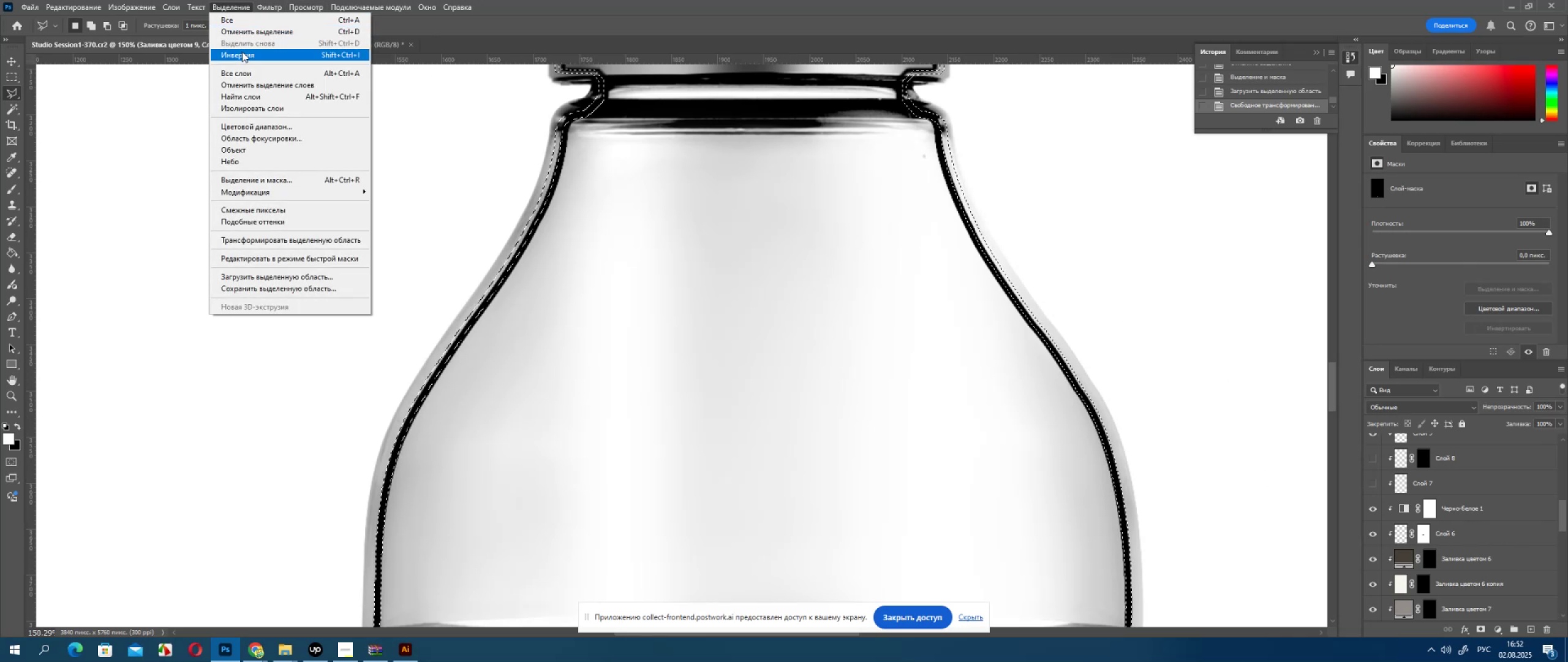 
left_click([242, 53])
 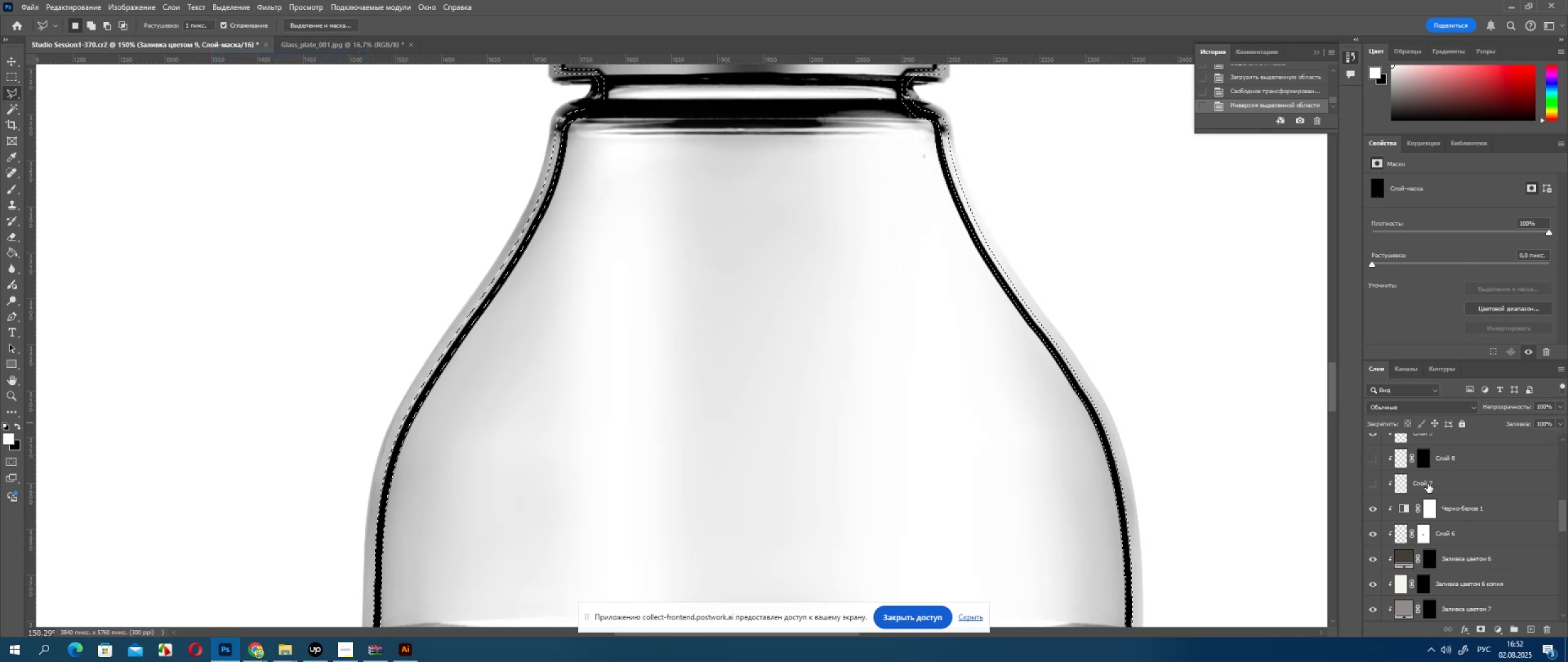 
scroll: coordinate [1439, 504], scroll_direction: up, amount: 4.0
 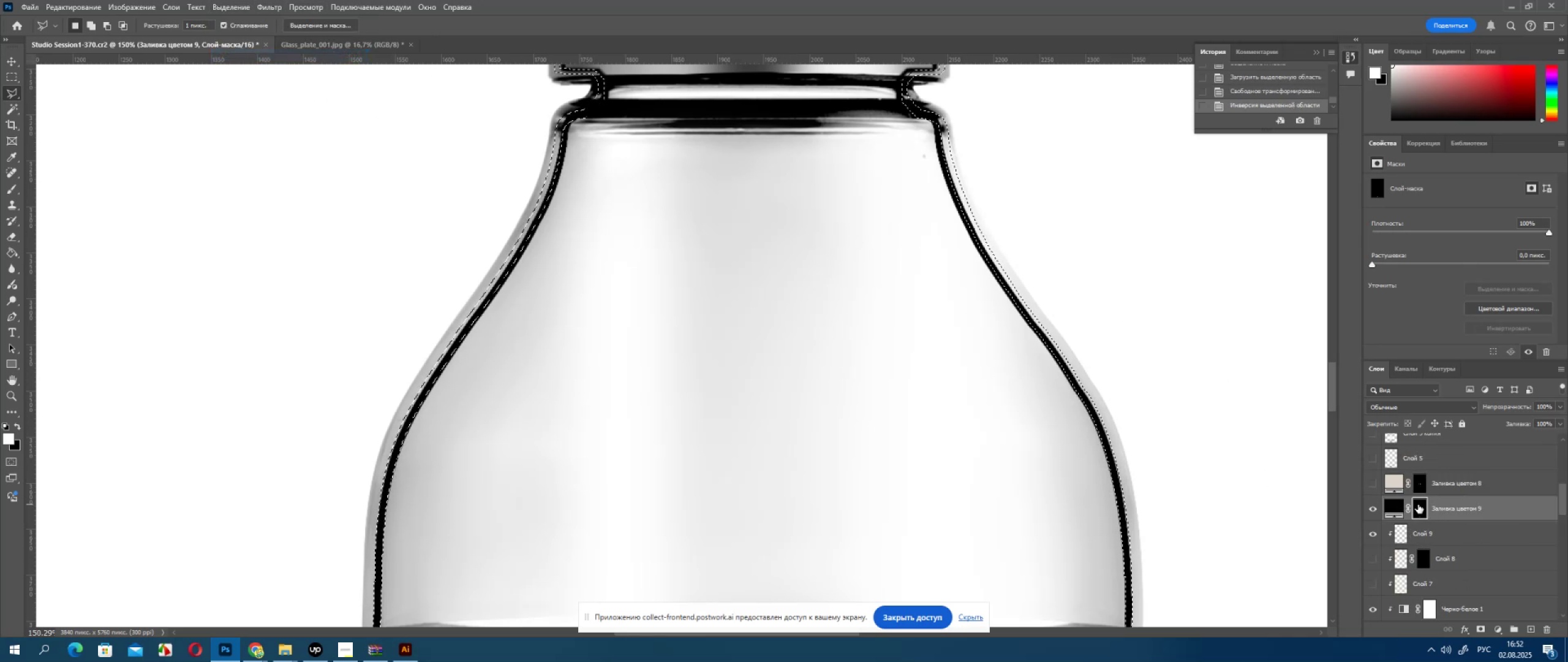 
key(Delete)
 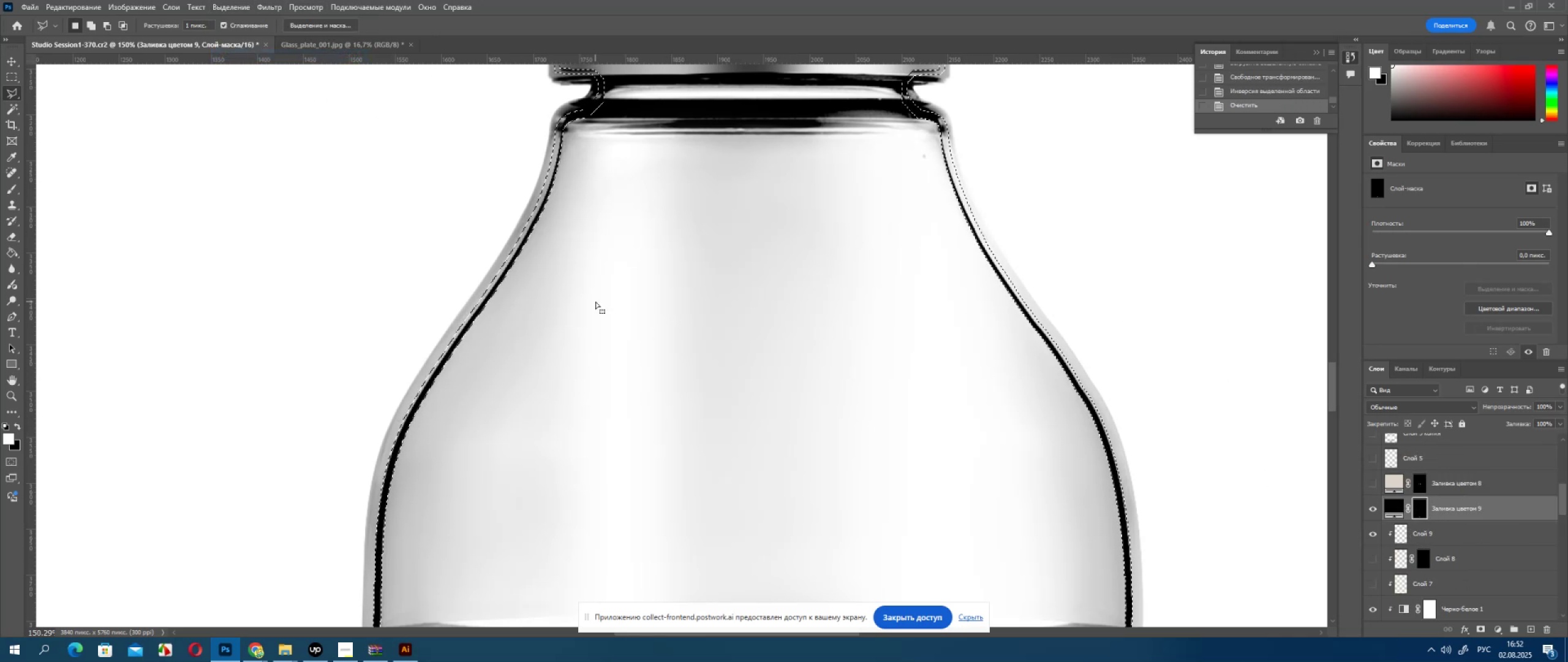 
double_click([595, 302])
 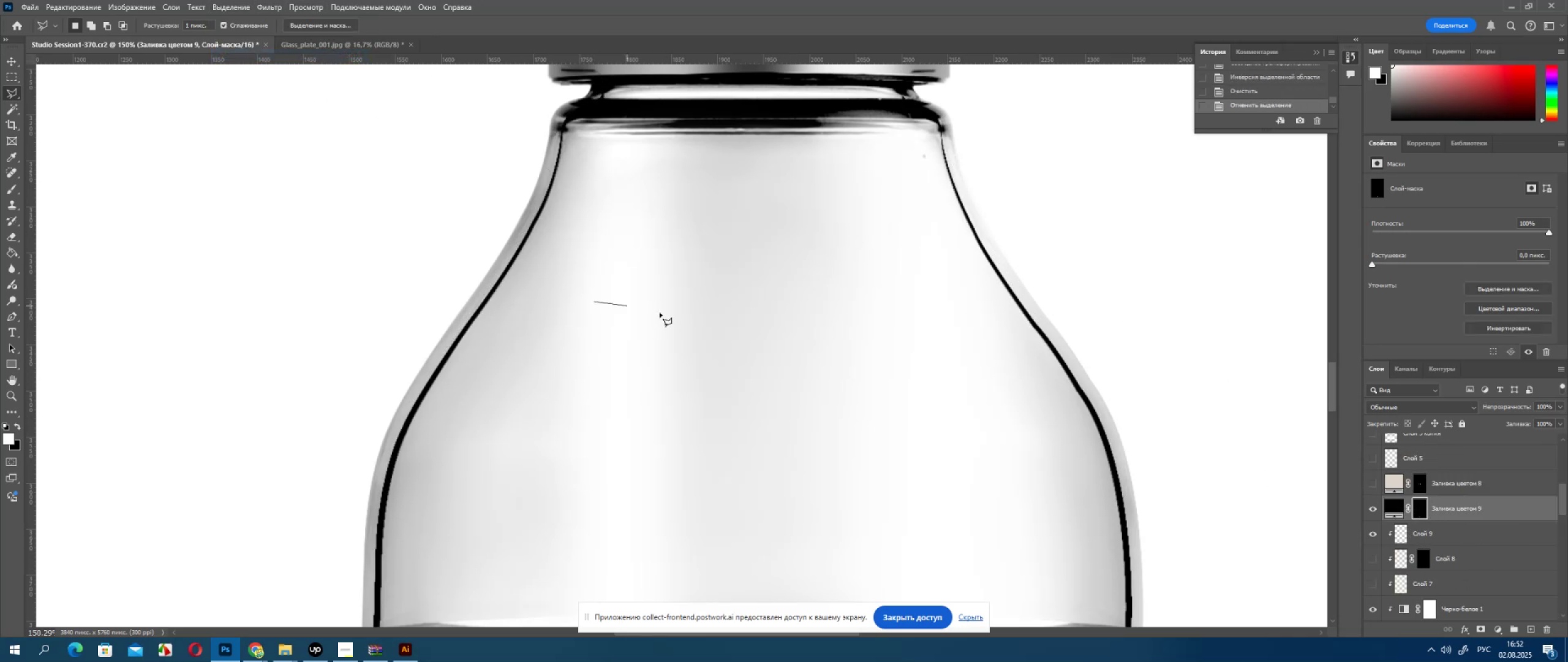 
scroll: coordinate [666, 314], scroll_direction: up, amount: 5.0
 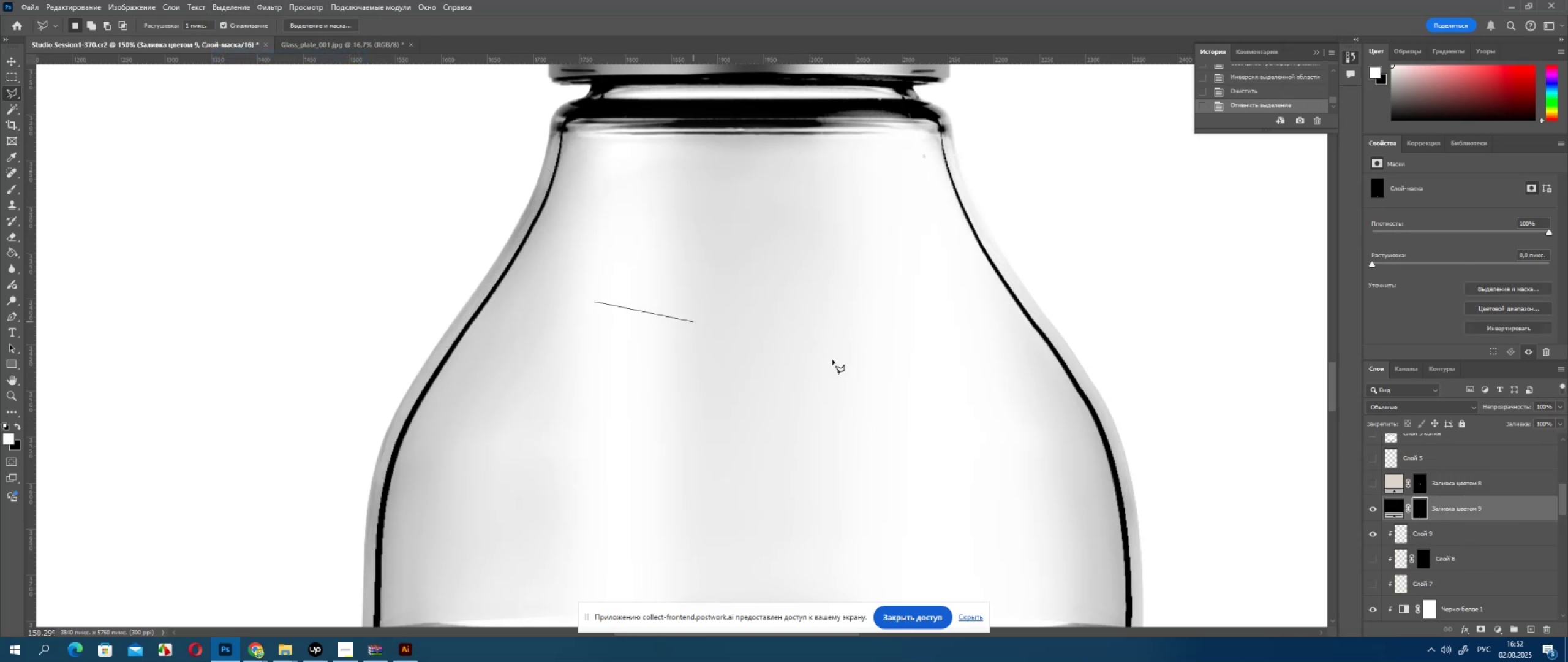 
left_click_drag(start_coordinate=[875, 373], to_coordinate=[864, 381])
 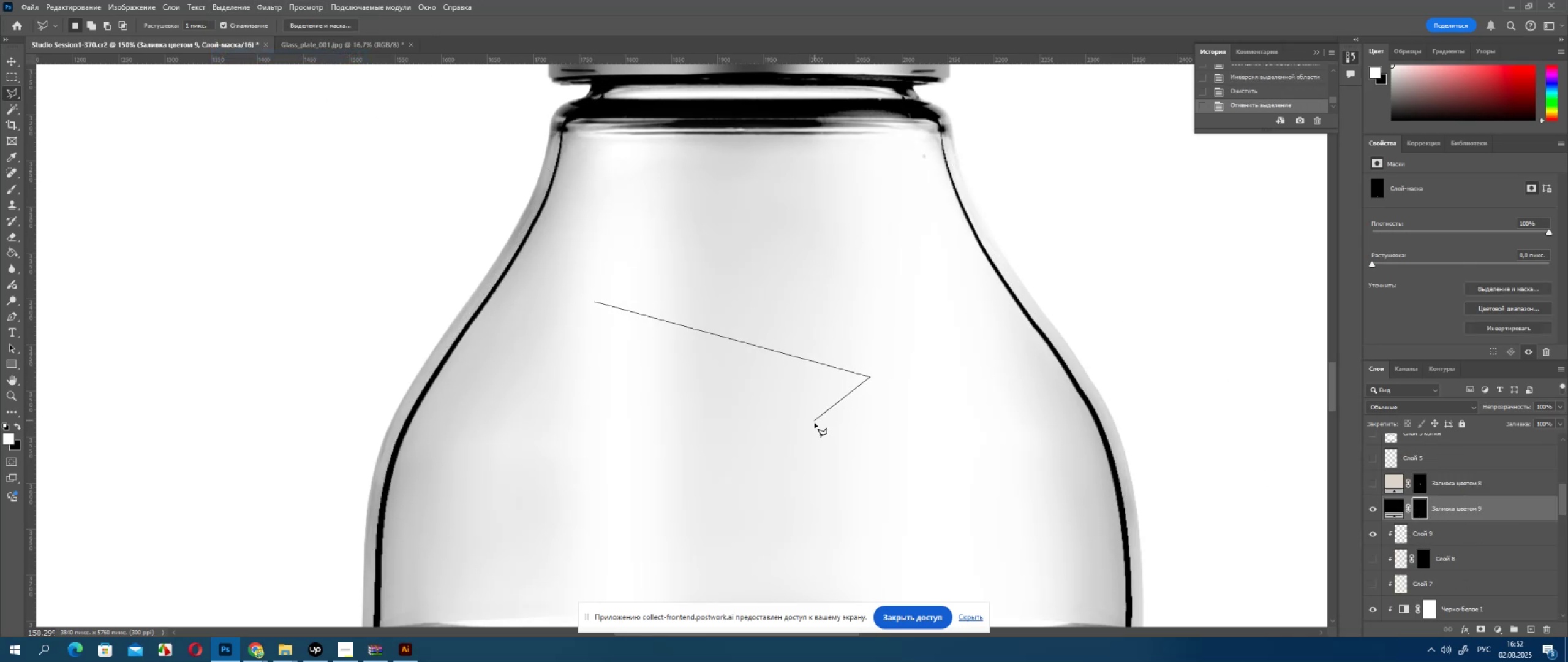 
double_click([815, 423])
 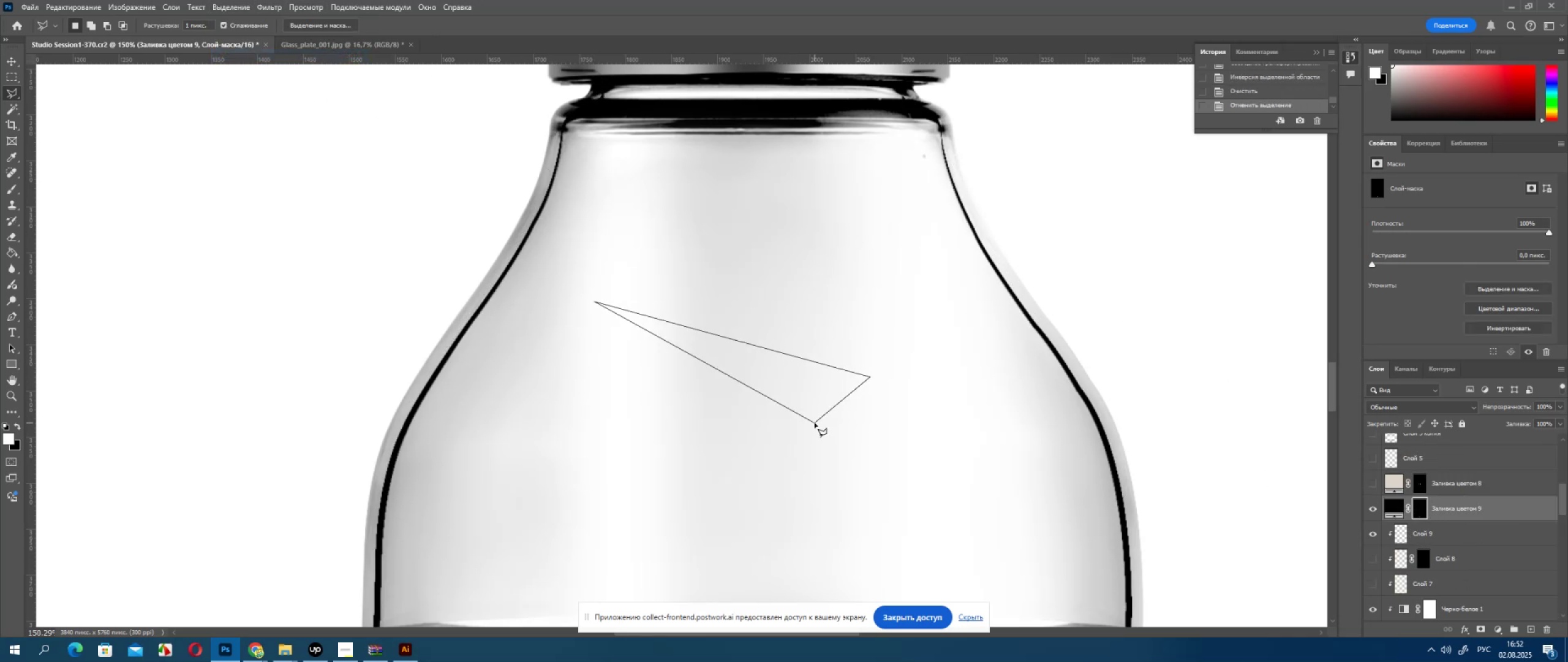 
triple_click([815, 423])
 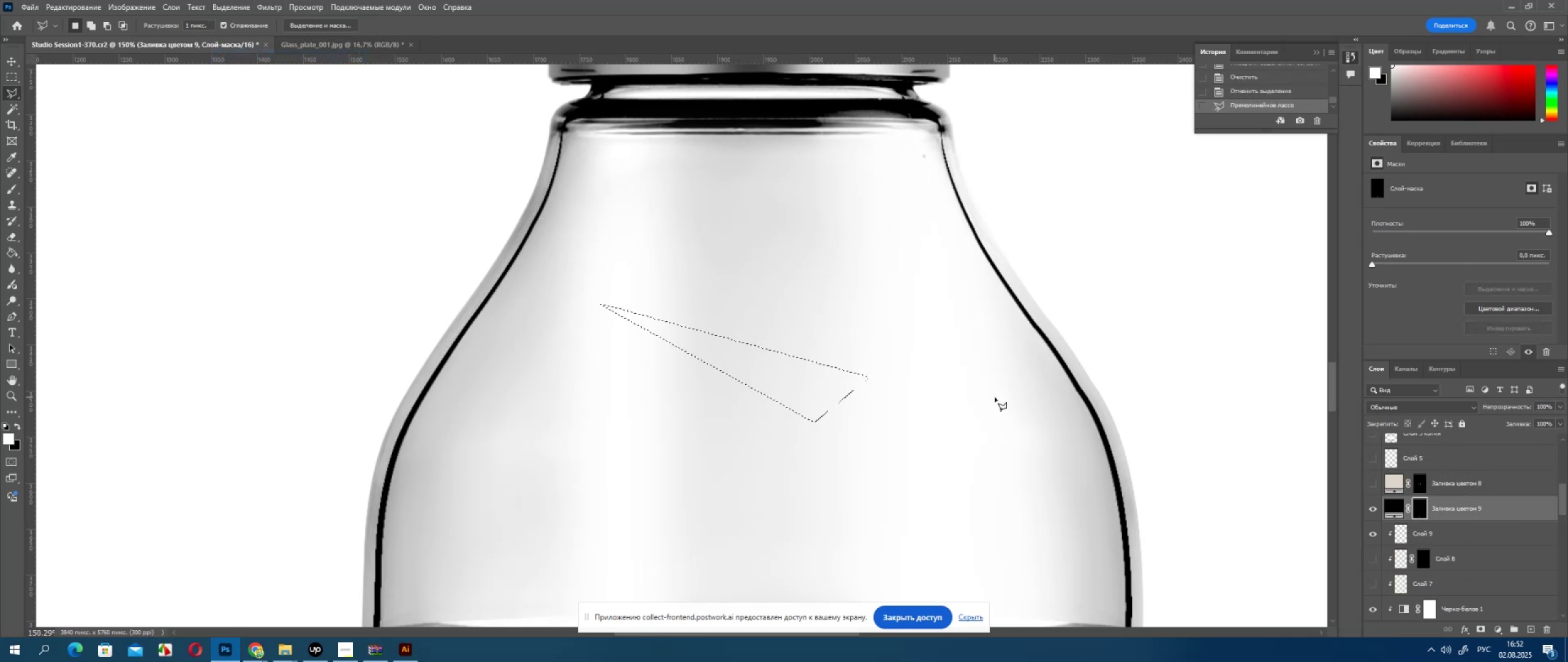 
triple_click([995, 397])
 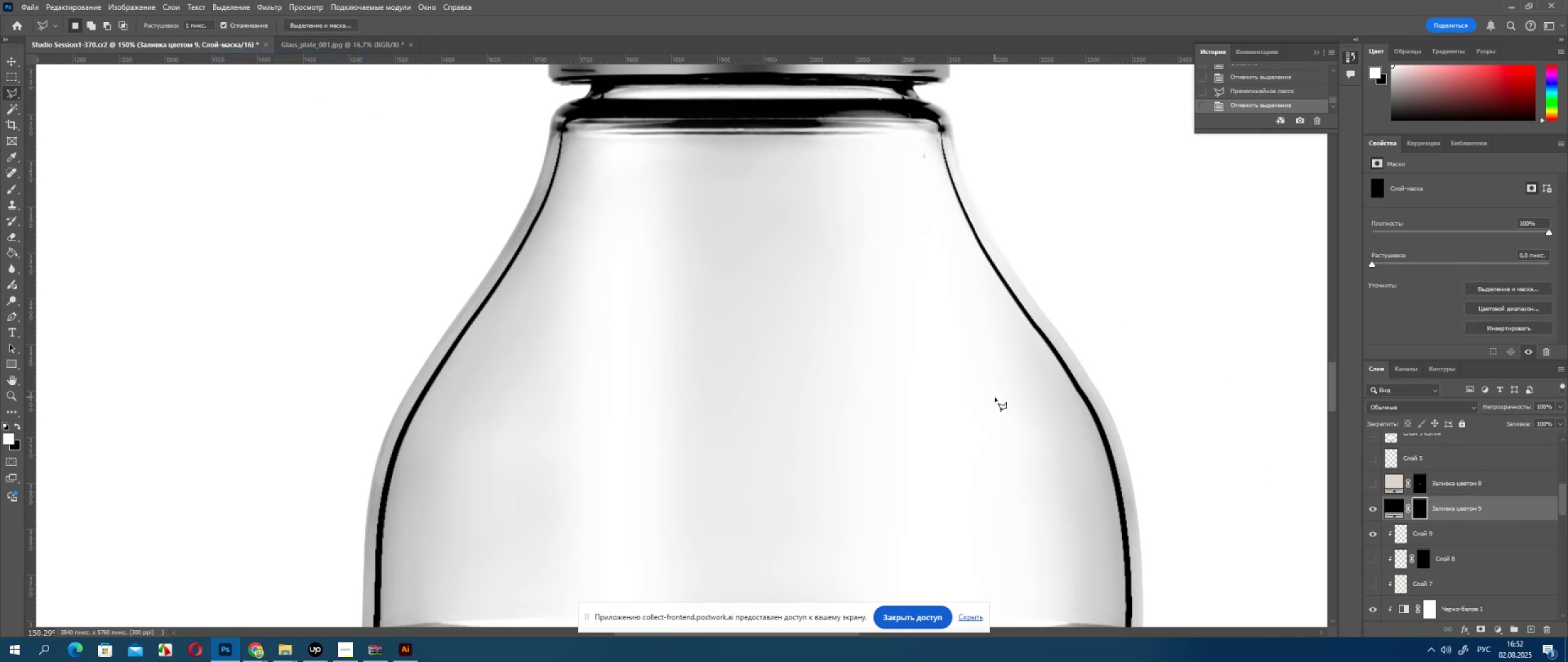 
triple_click([995, 397])
 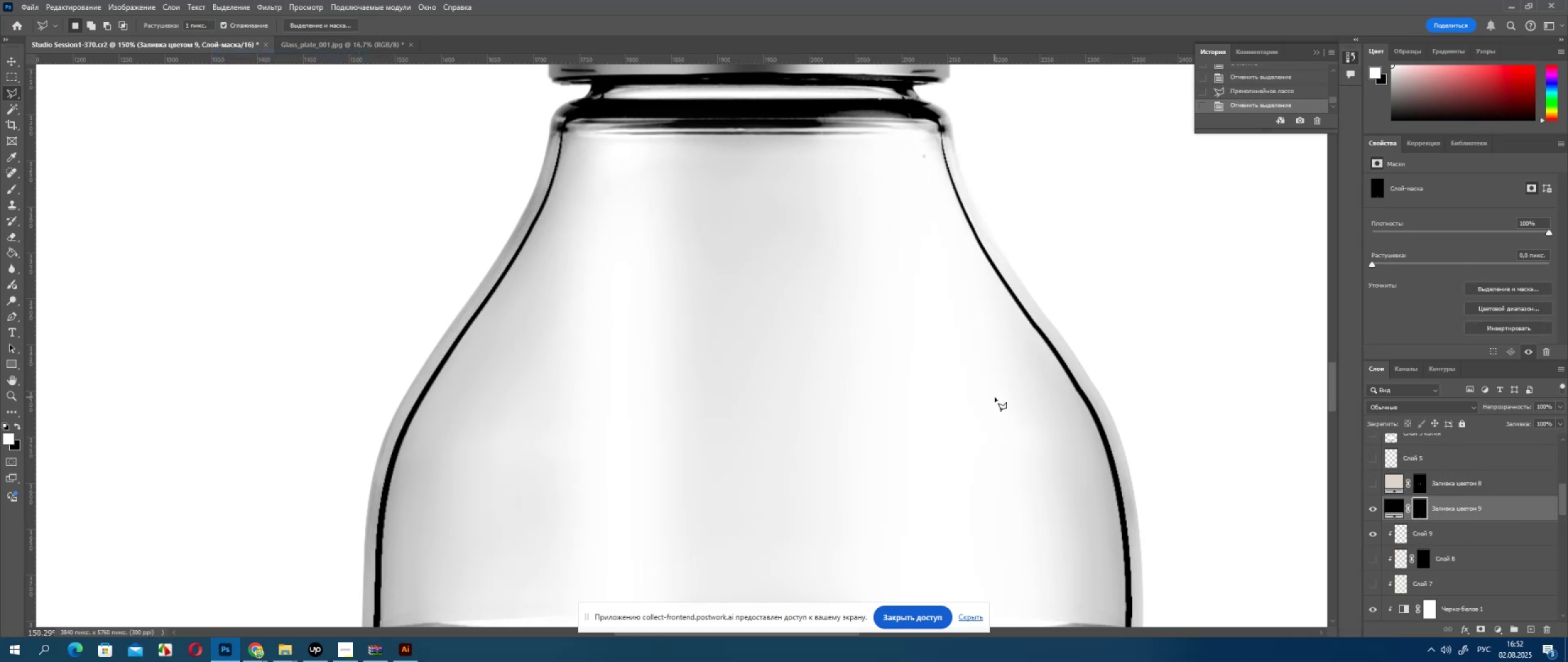 
key(Alt+AltLeft)
 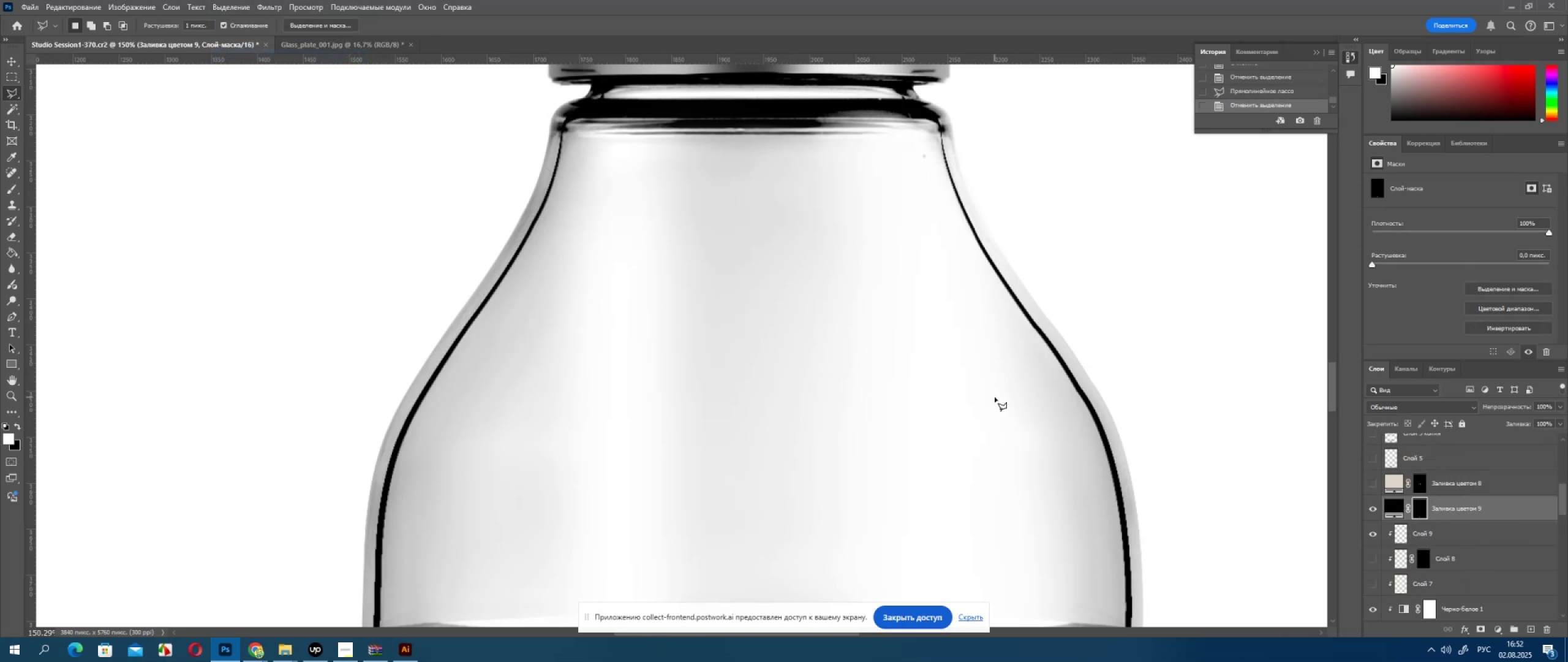 
scroll: coordinate [995, 398], scroll_direction: down, amount: 5.0
 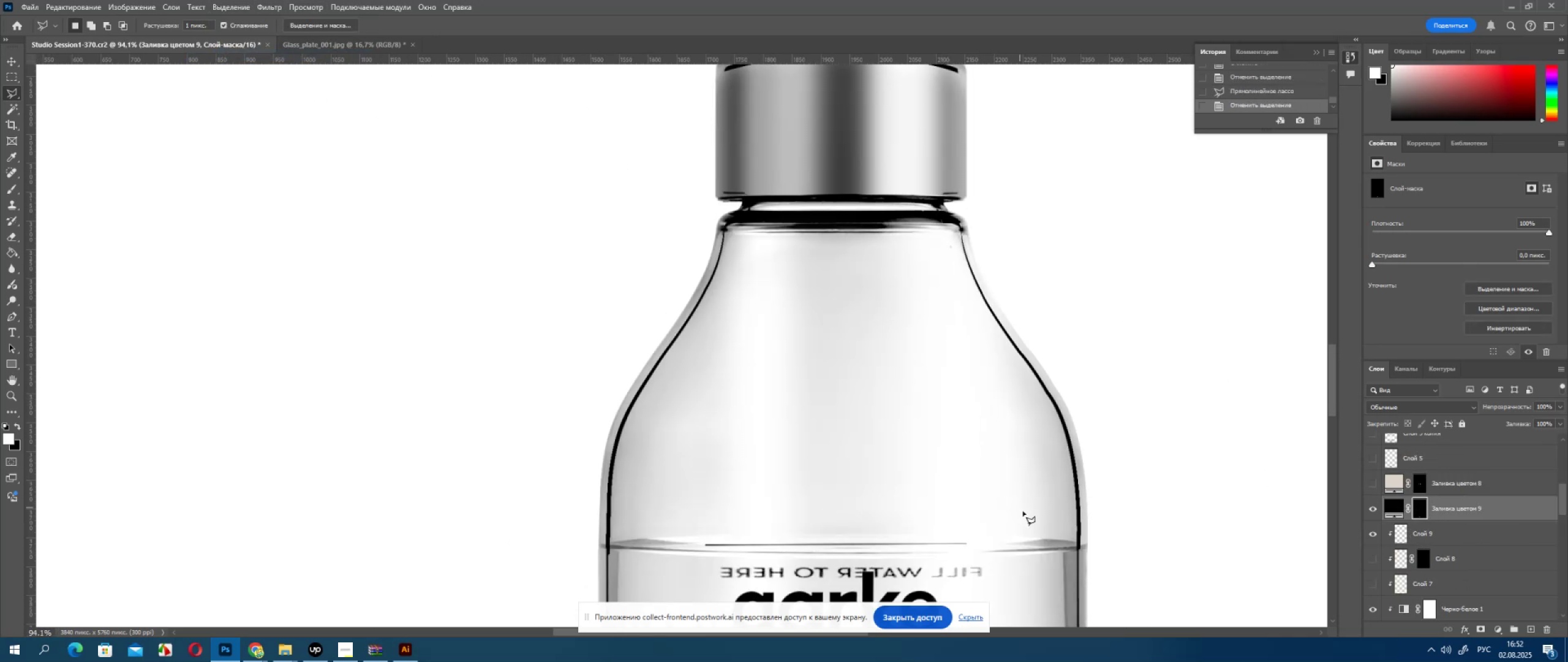 
hold_key(key=Space, duration=1.53)
 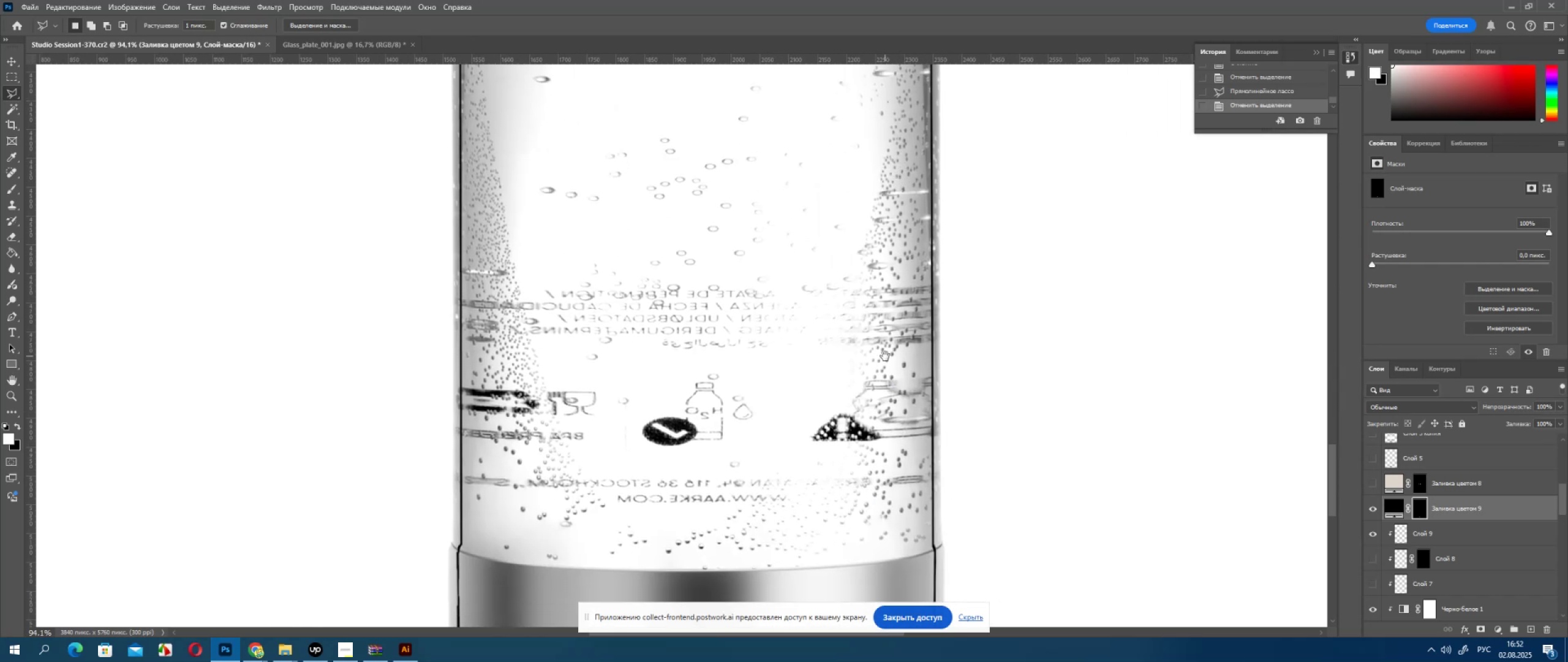 
left_click_drag(start_coordinate=[1016, 539], to_coordinate=[949, 338])
 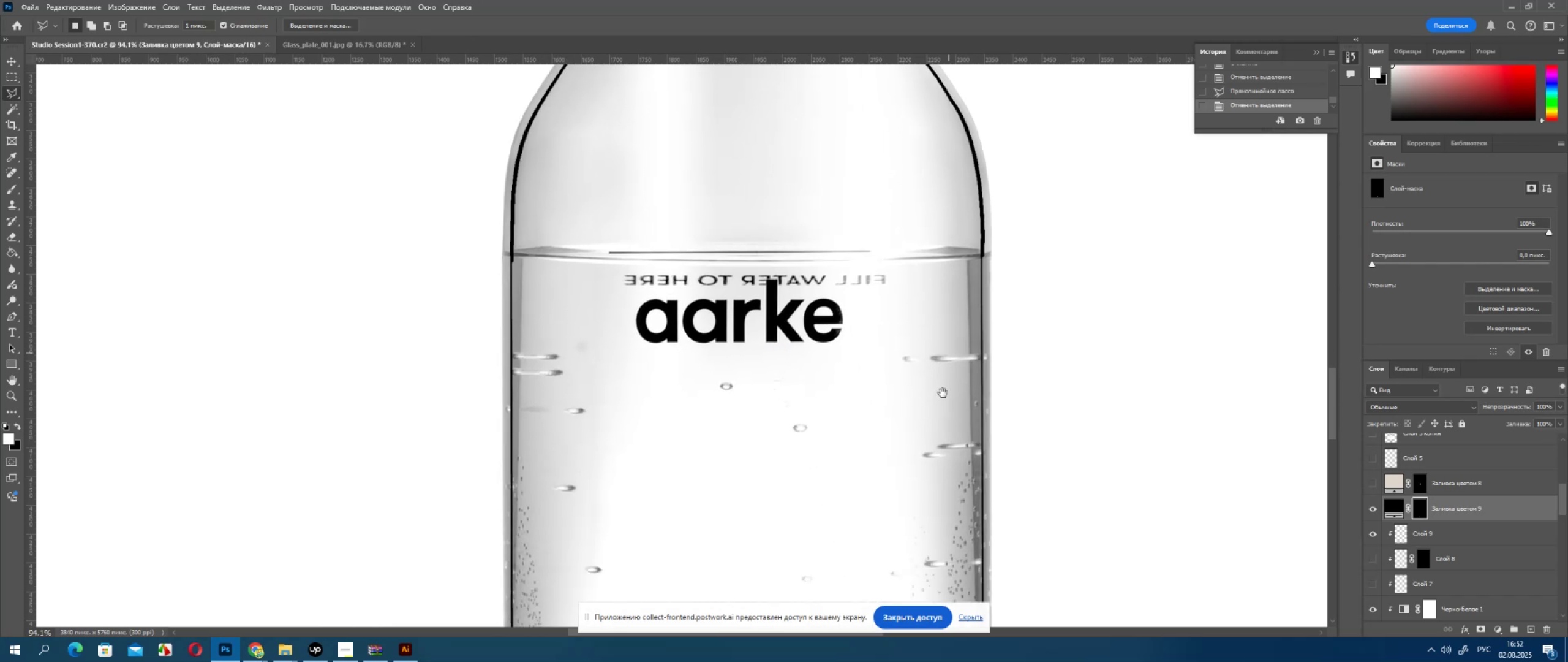 
left_click_drag(start_coordinate=[941, 412], to_coordinate=[939, 408])
 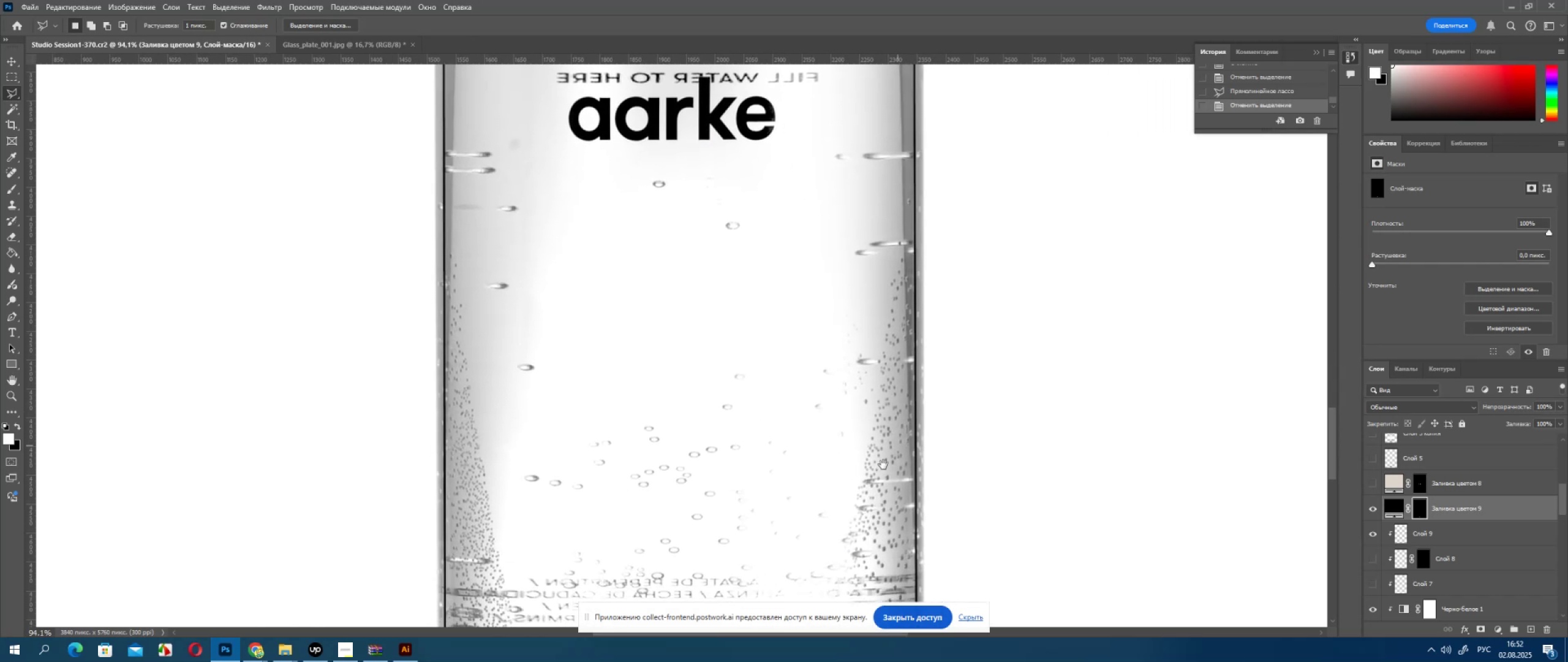 
left_click_drag(start_coordinate=[883, 469], to_coordinate=[899, 181])
 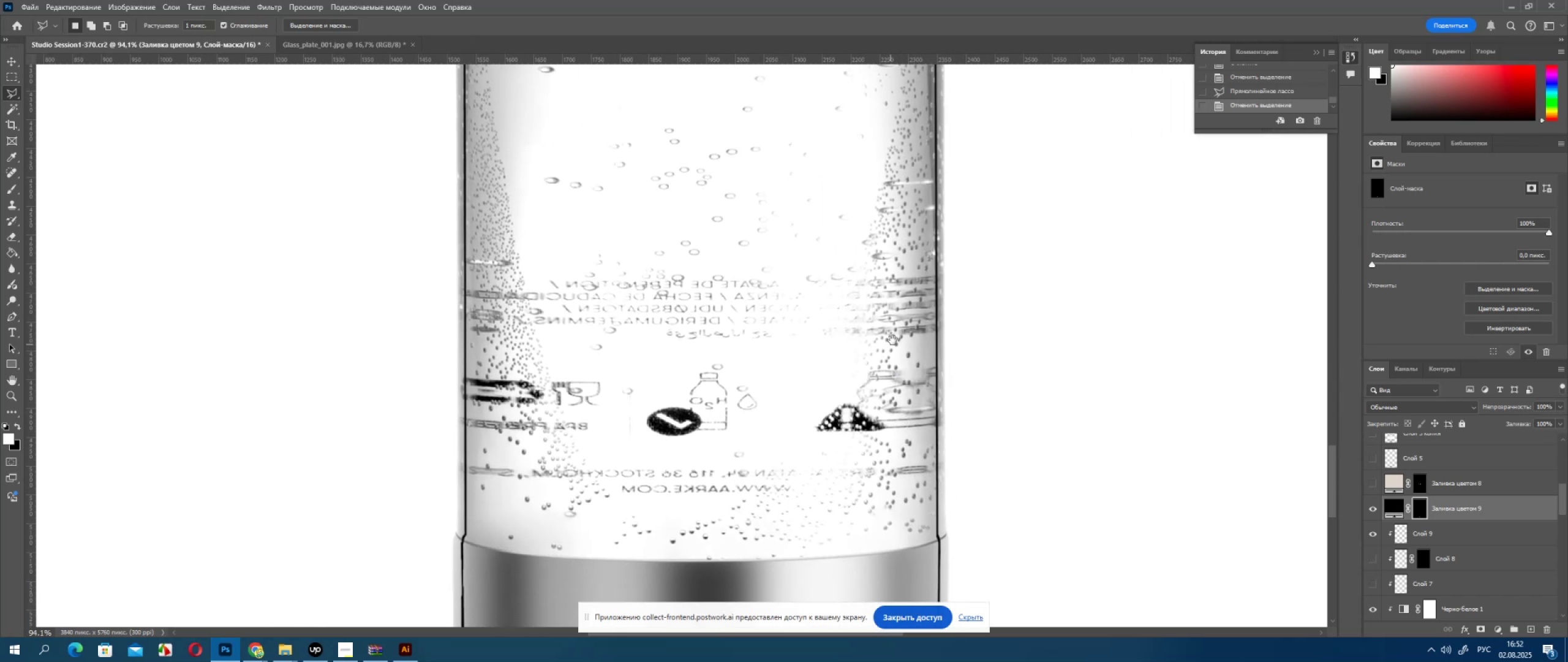 
hold_key(key=Space, duration=1.52)
 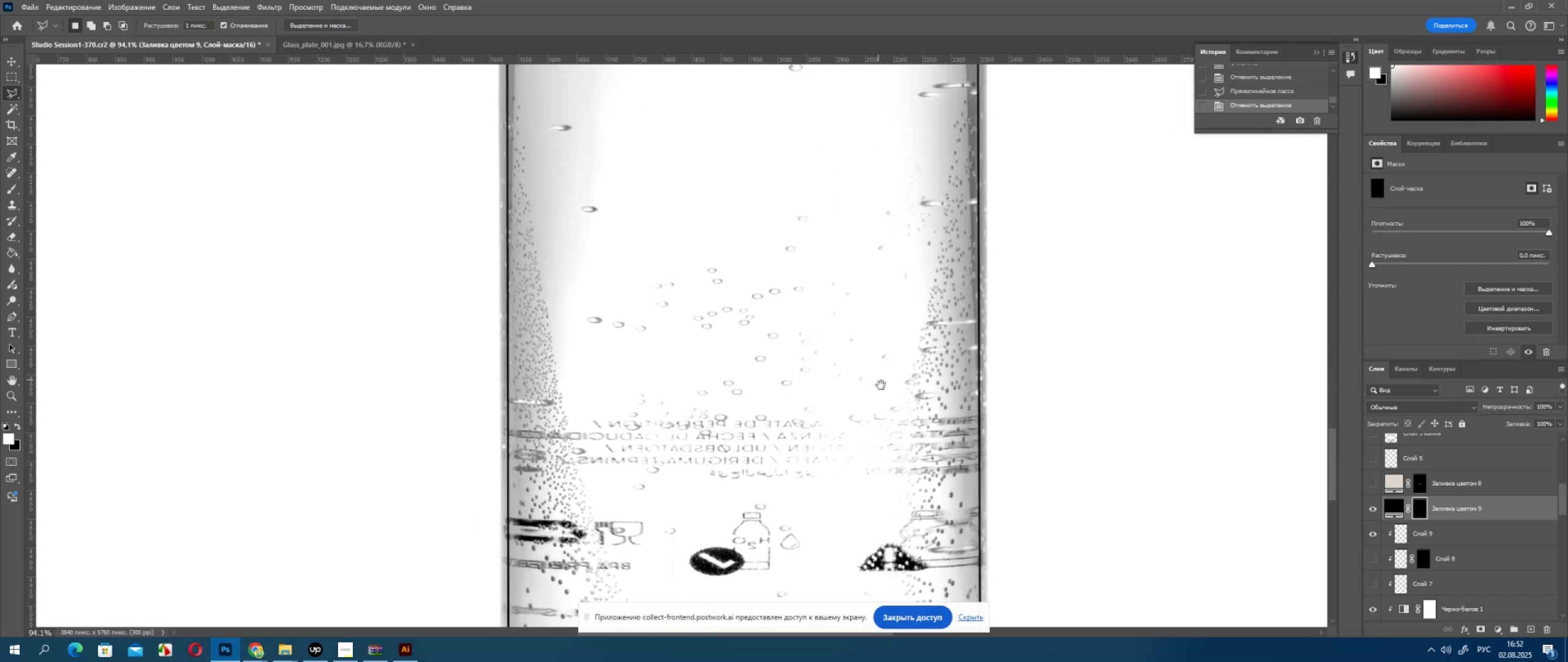 
left_click_drag(start_coordinate=[885, 356], to_coordinate=[892, 340])
 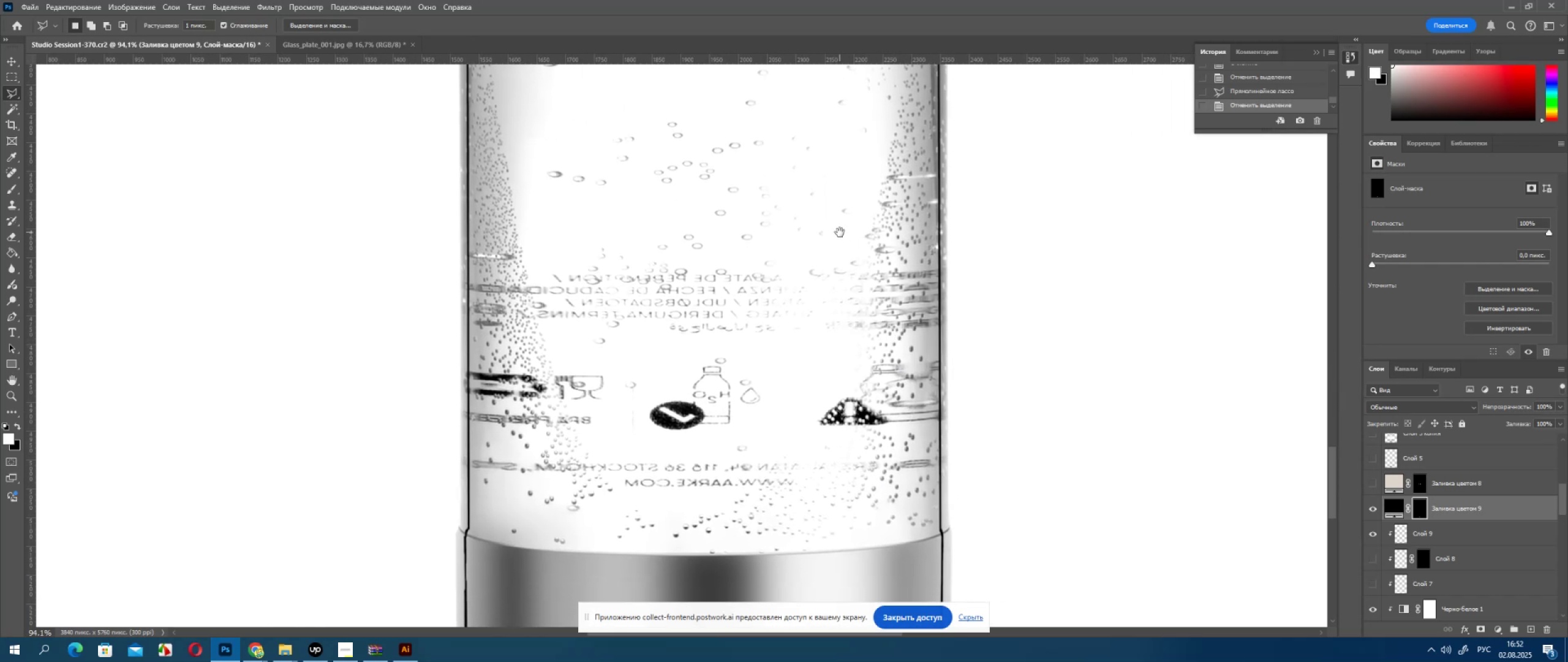 
left_click_drag(start_coordinate=[838, 232], to_coordinate=[881, 386])
 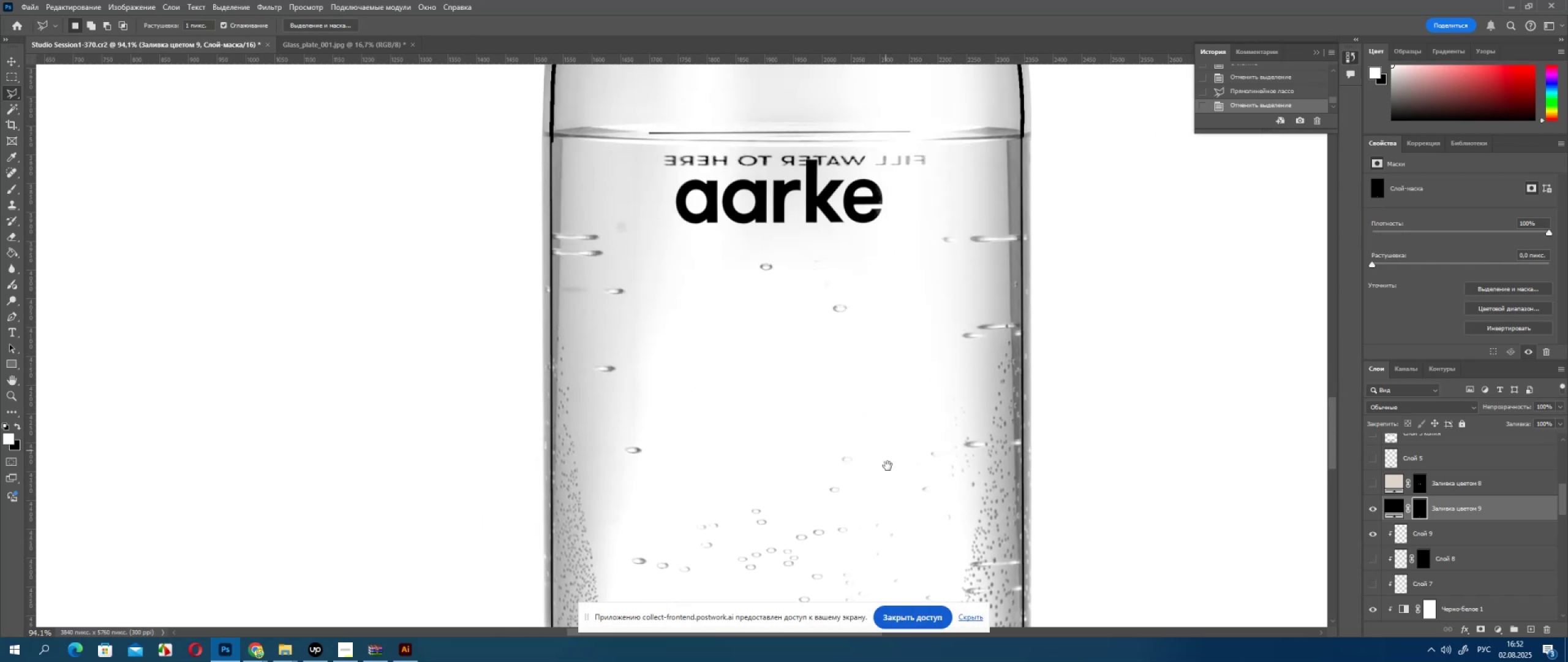 
hold_key(key=Space, duration=1.32)
 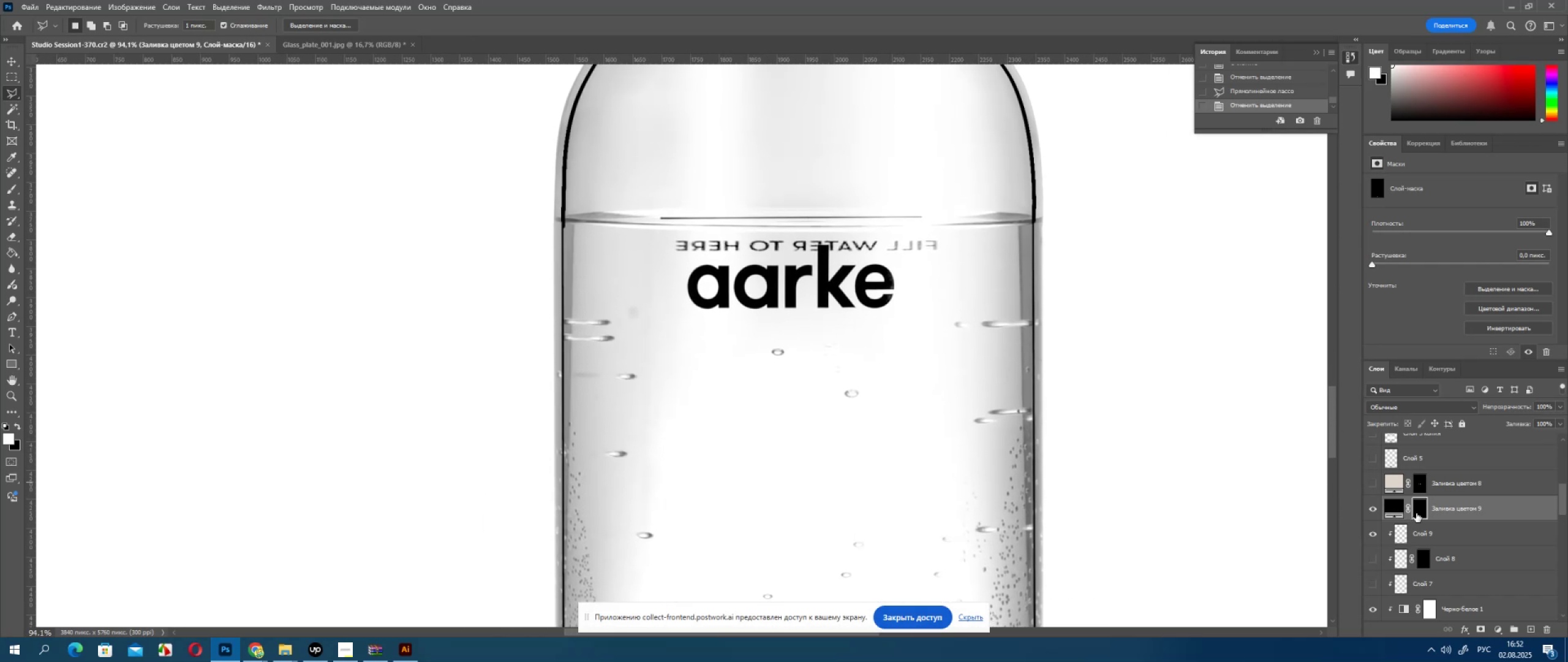 
left_click_drag(start_coordinate=[840, 191], to_coordinate=[888, 469])
 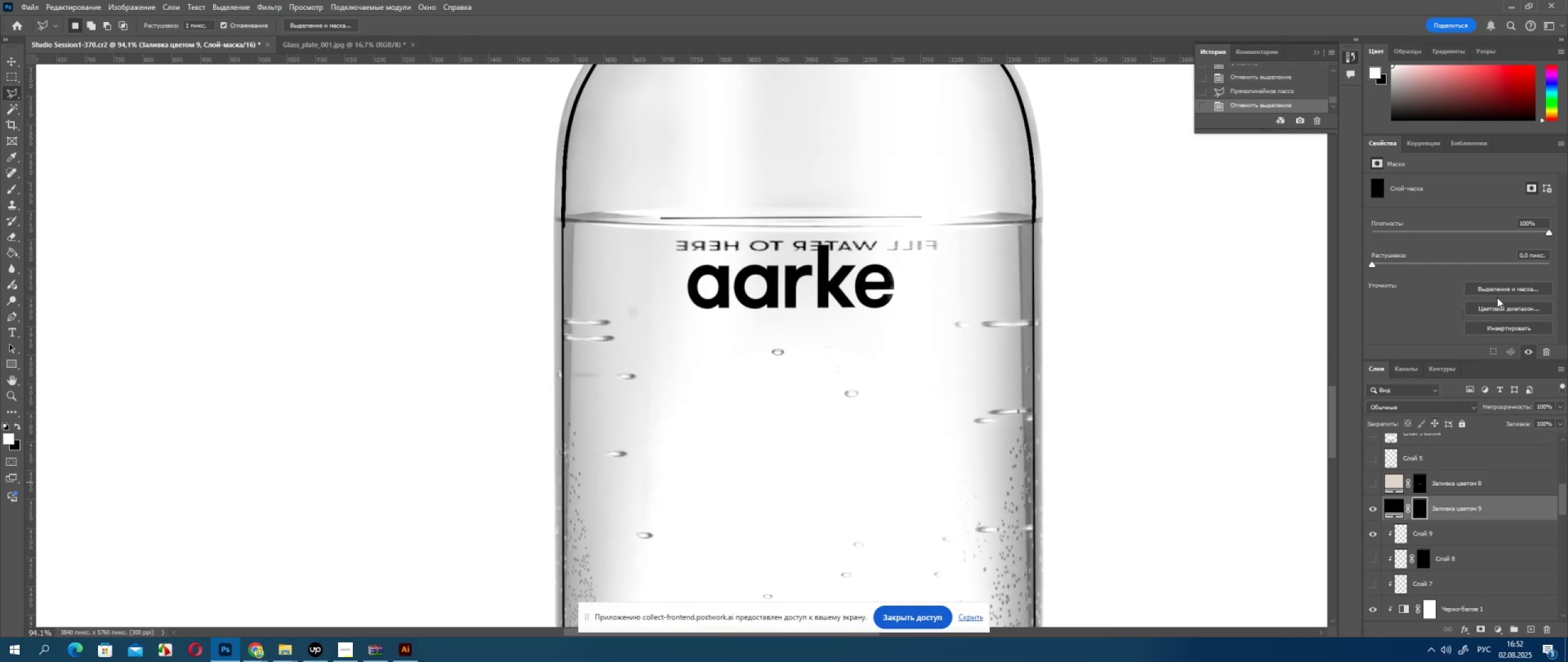 
left_click([1502, 289])
 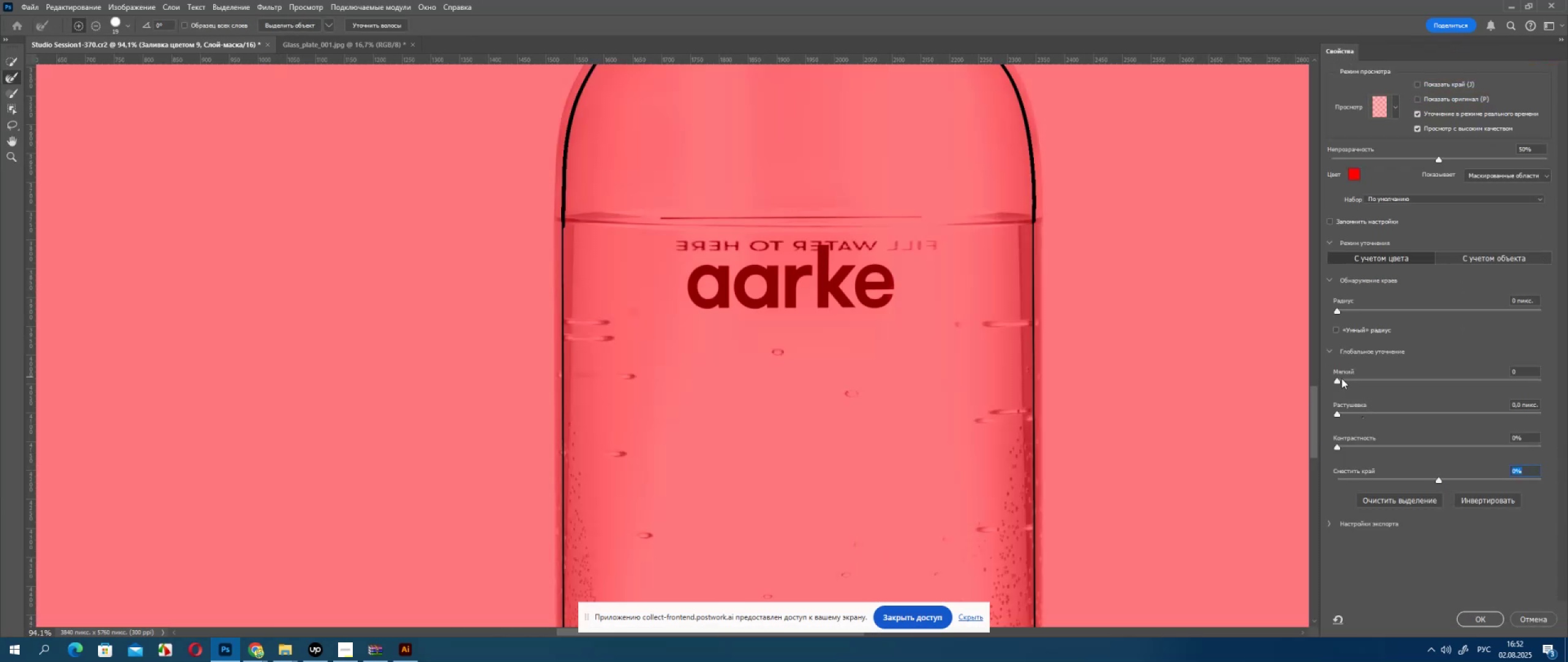 
left_click([1339, 379])
 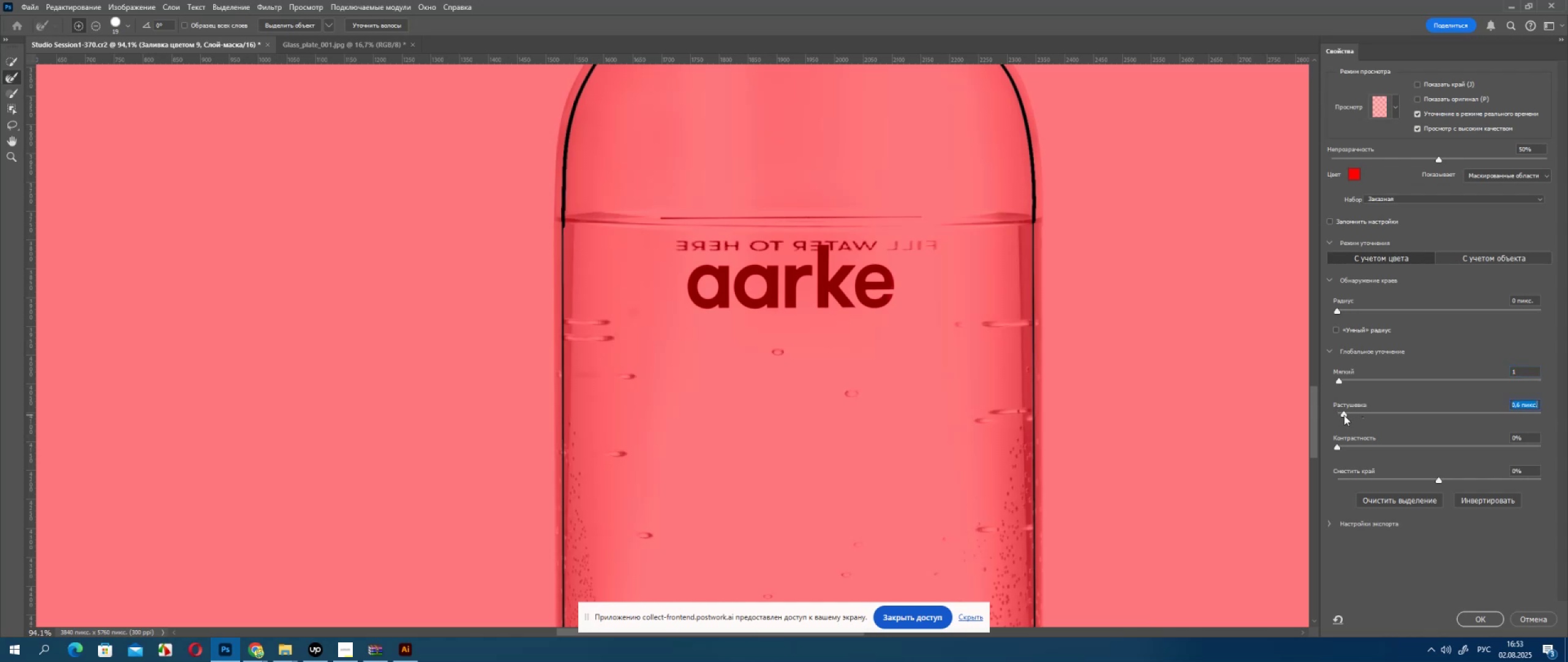 
left_click([1352, 380])
 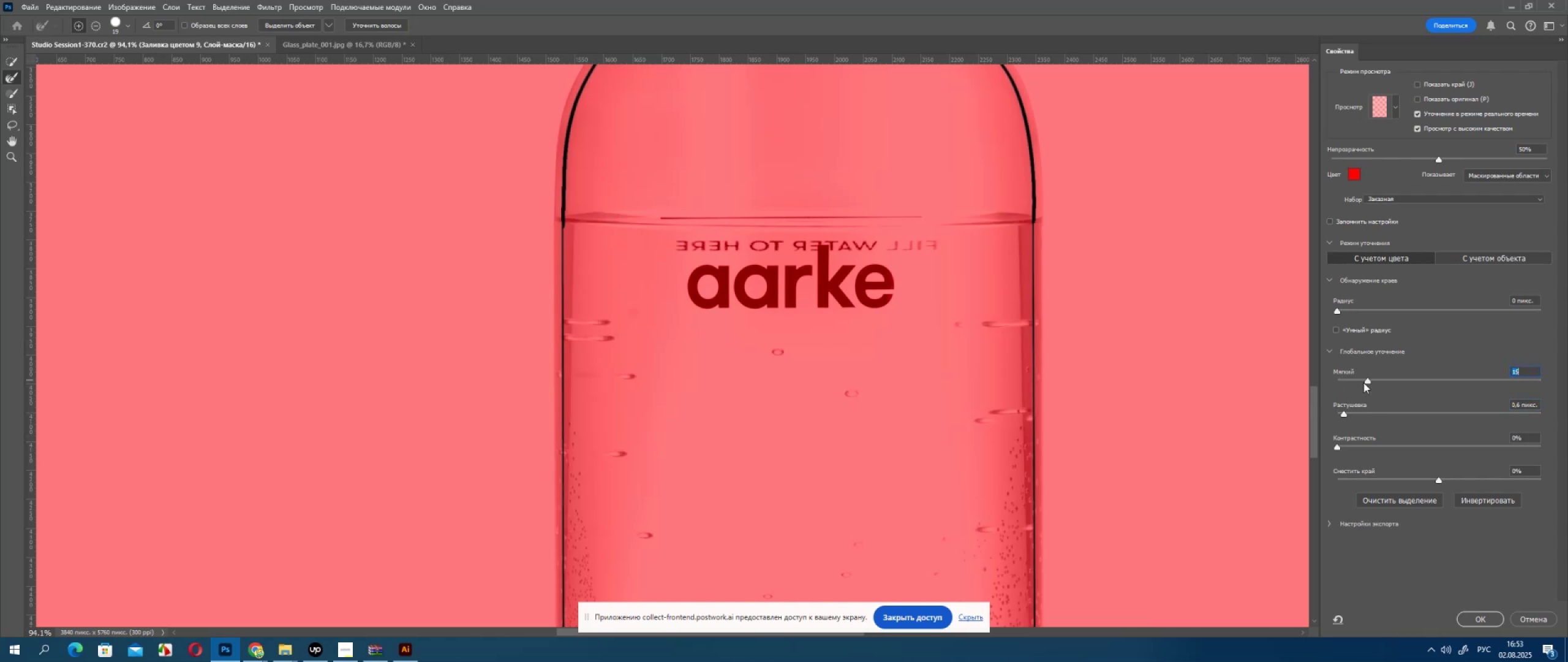 
left_click([1488, 619])
 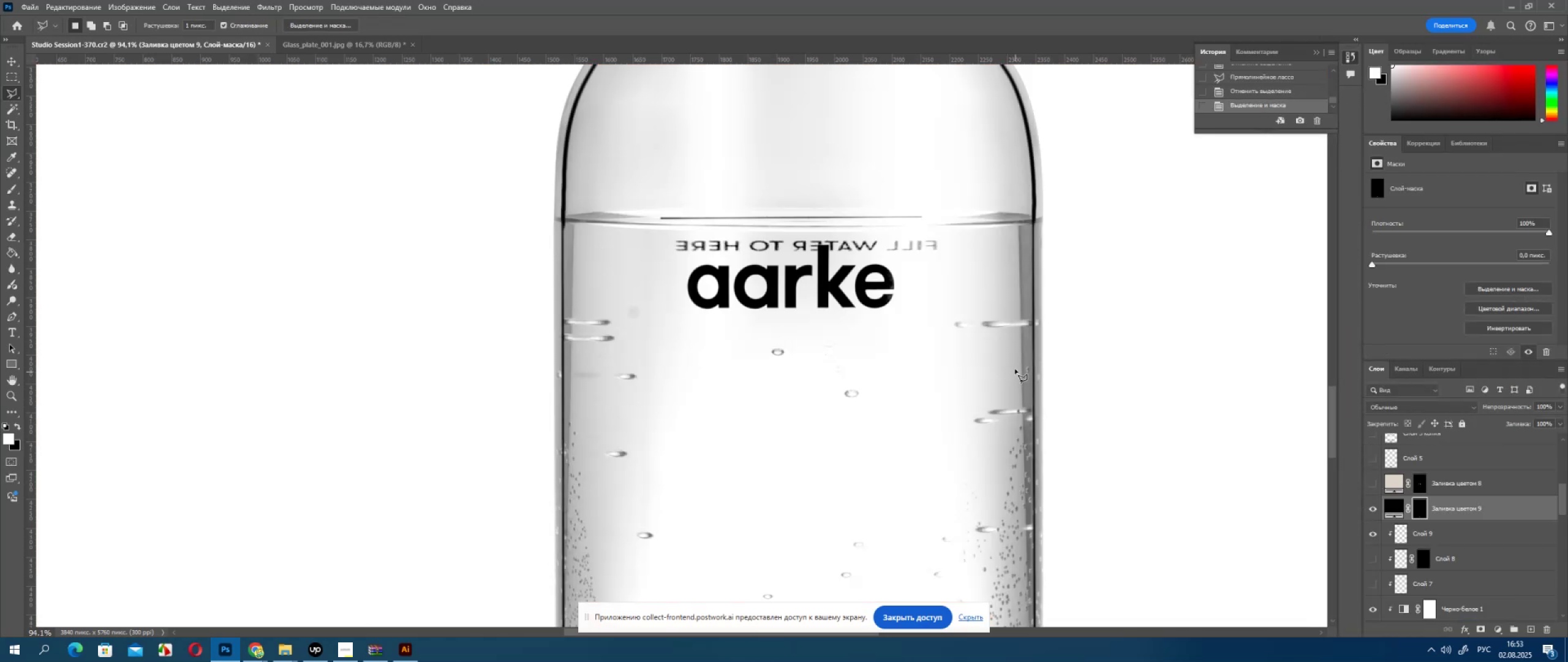 
scroll: coordinate [948, 314], scroll_direction: up, amount: 21.0
 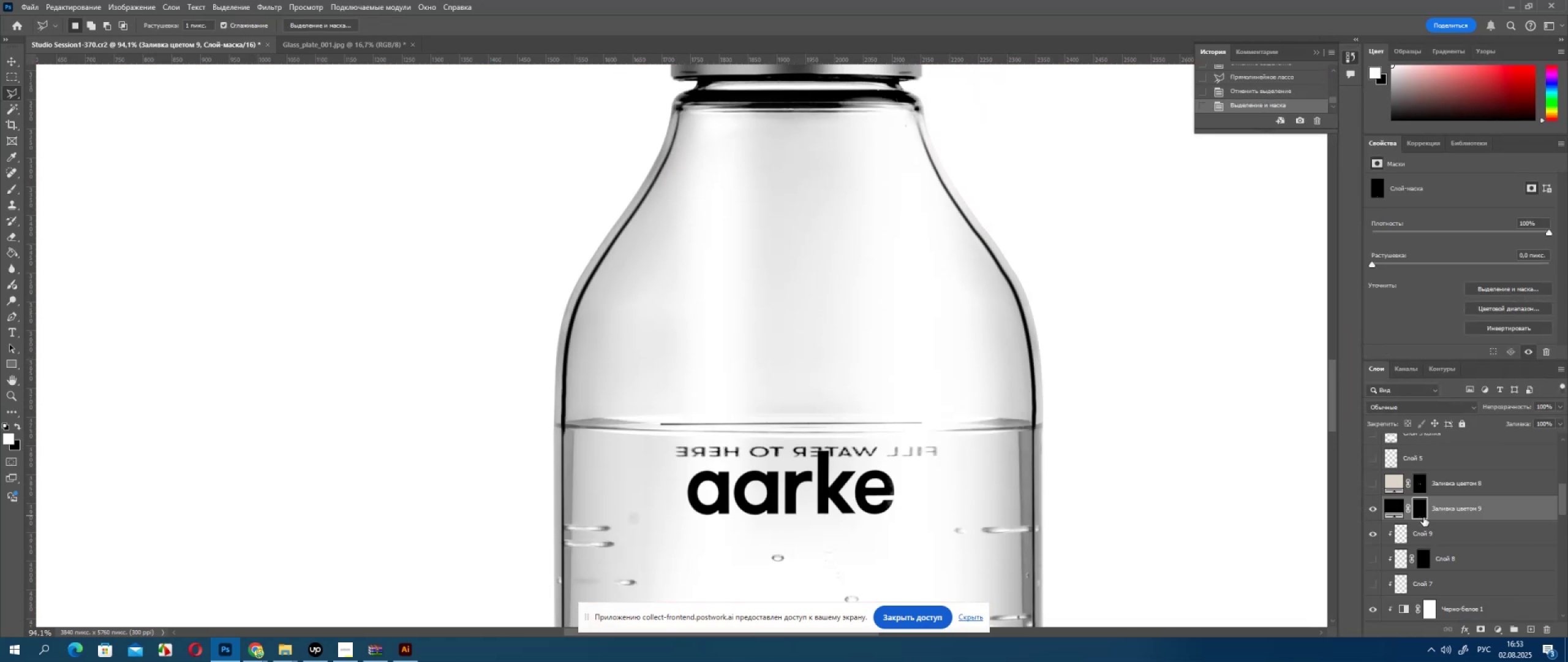 
double_click([1419, 510])
 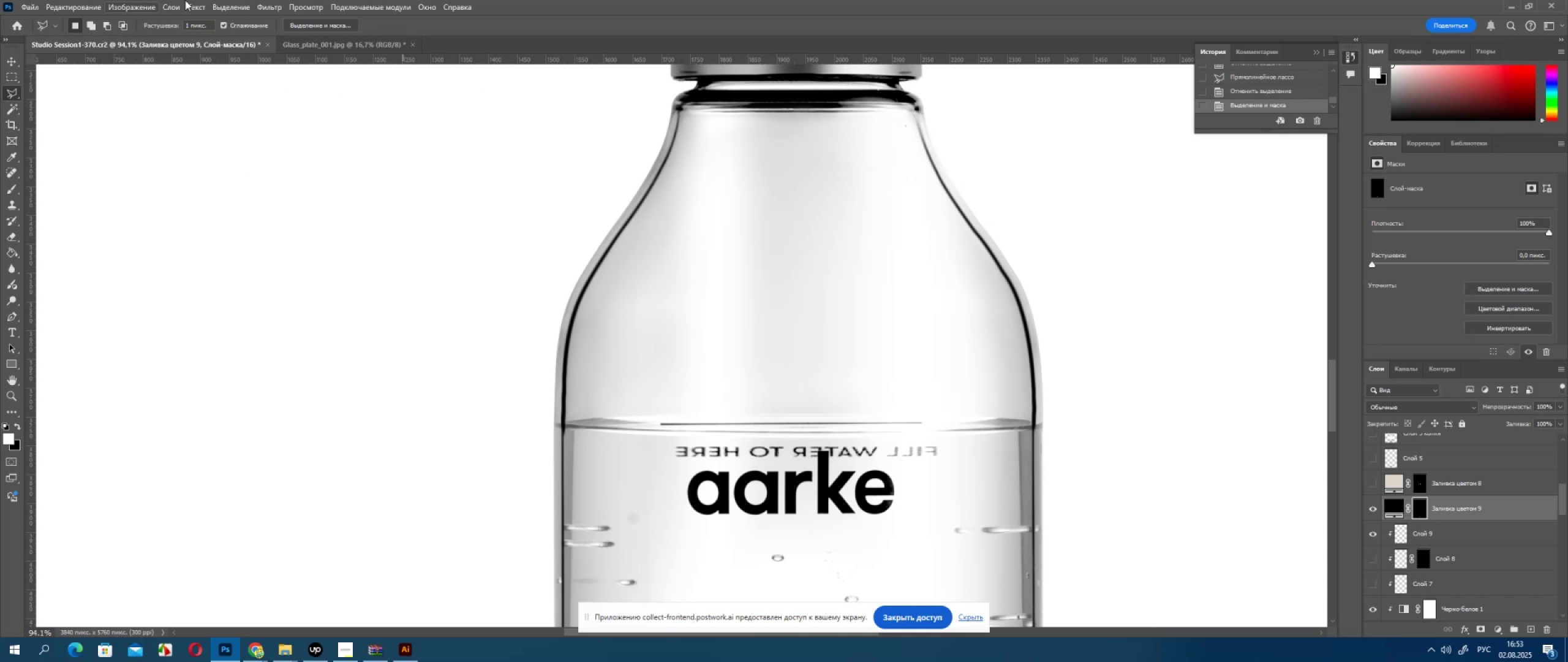 
hold_key(key=ControlLeft, duration=0.78)
left_click([1425, 512])
 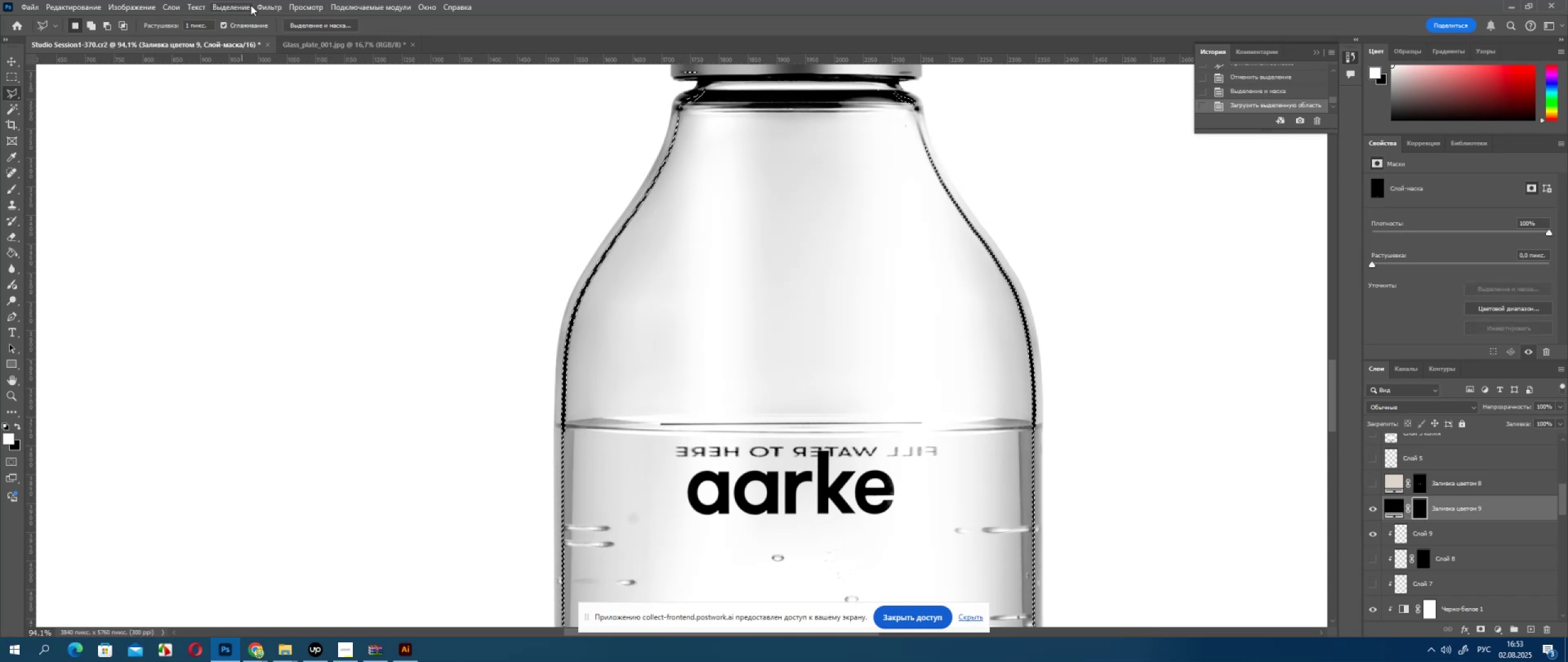 
left_click([274, 12])
 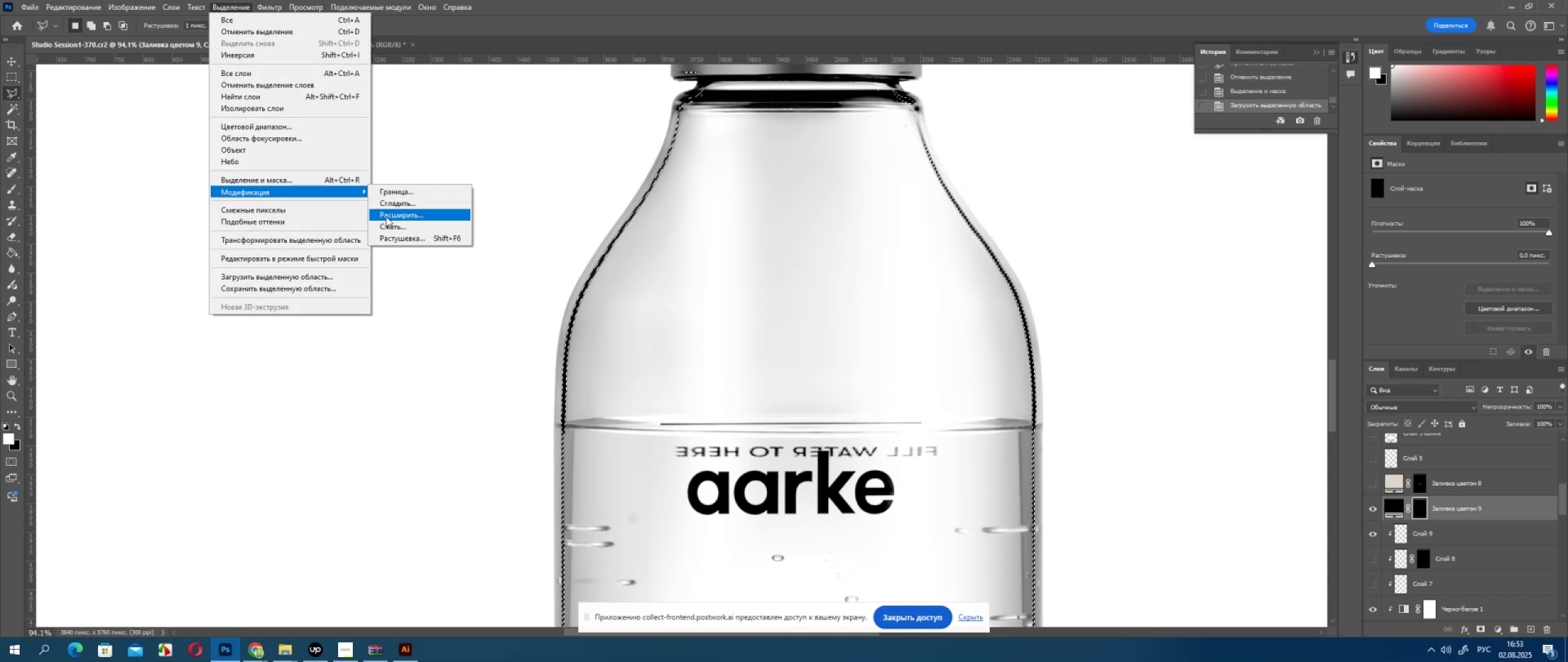 
left_click([389, 207])
 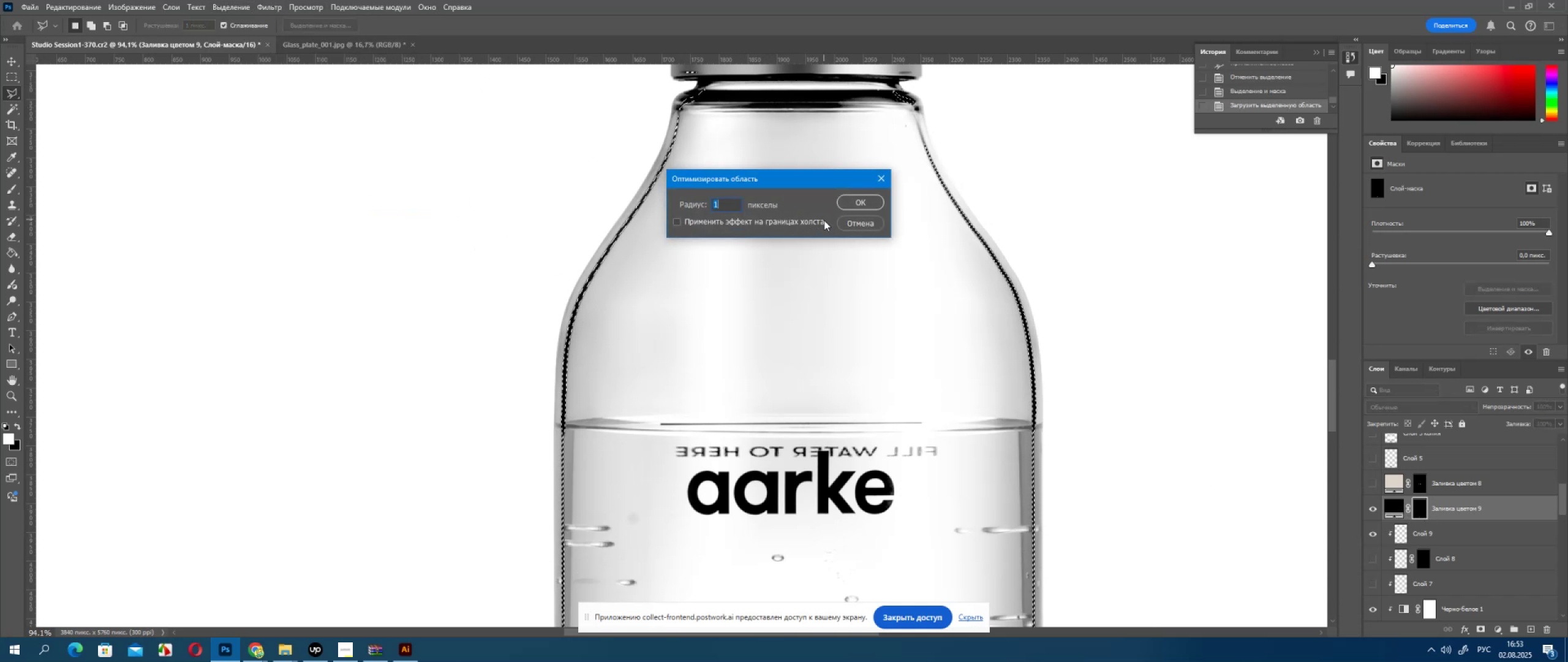 
key(Numpad2)
 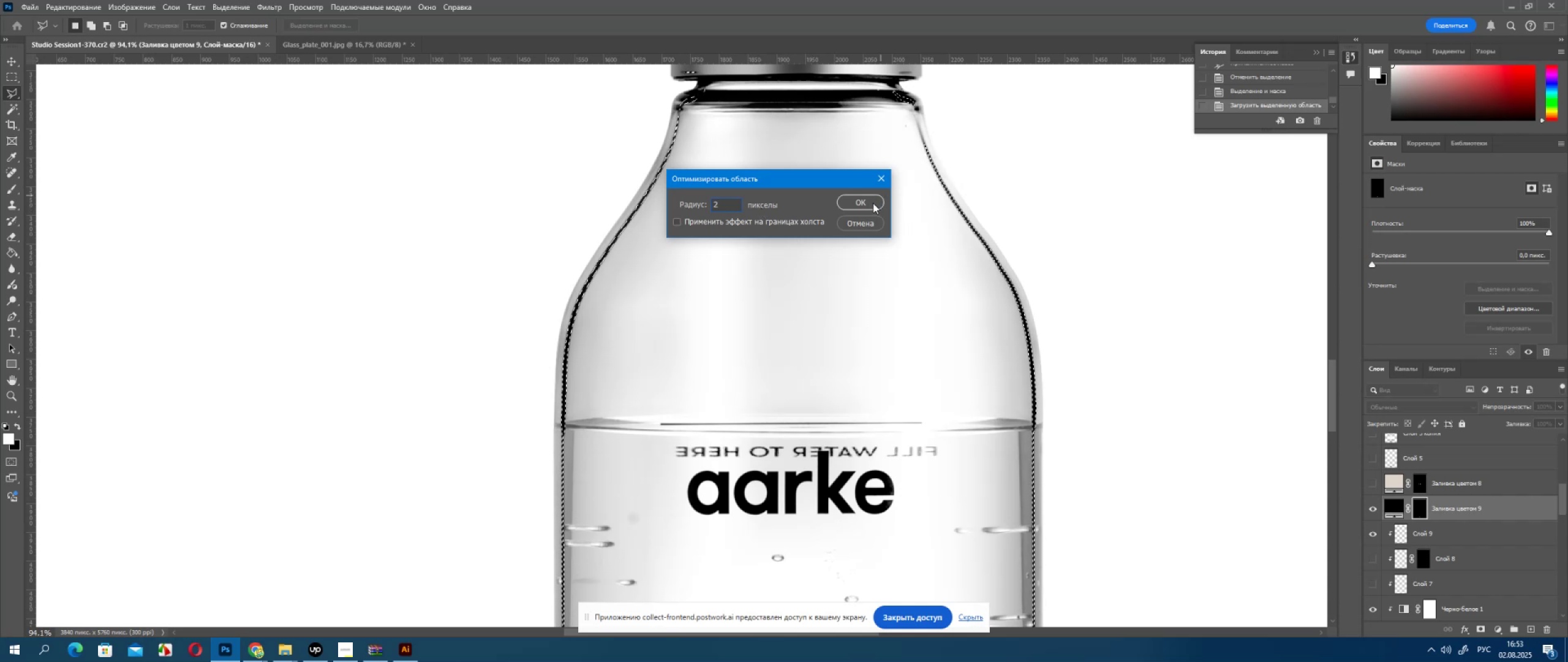 
left_click([872, 204])
 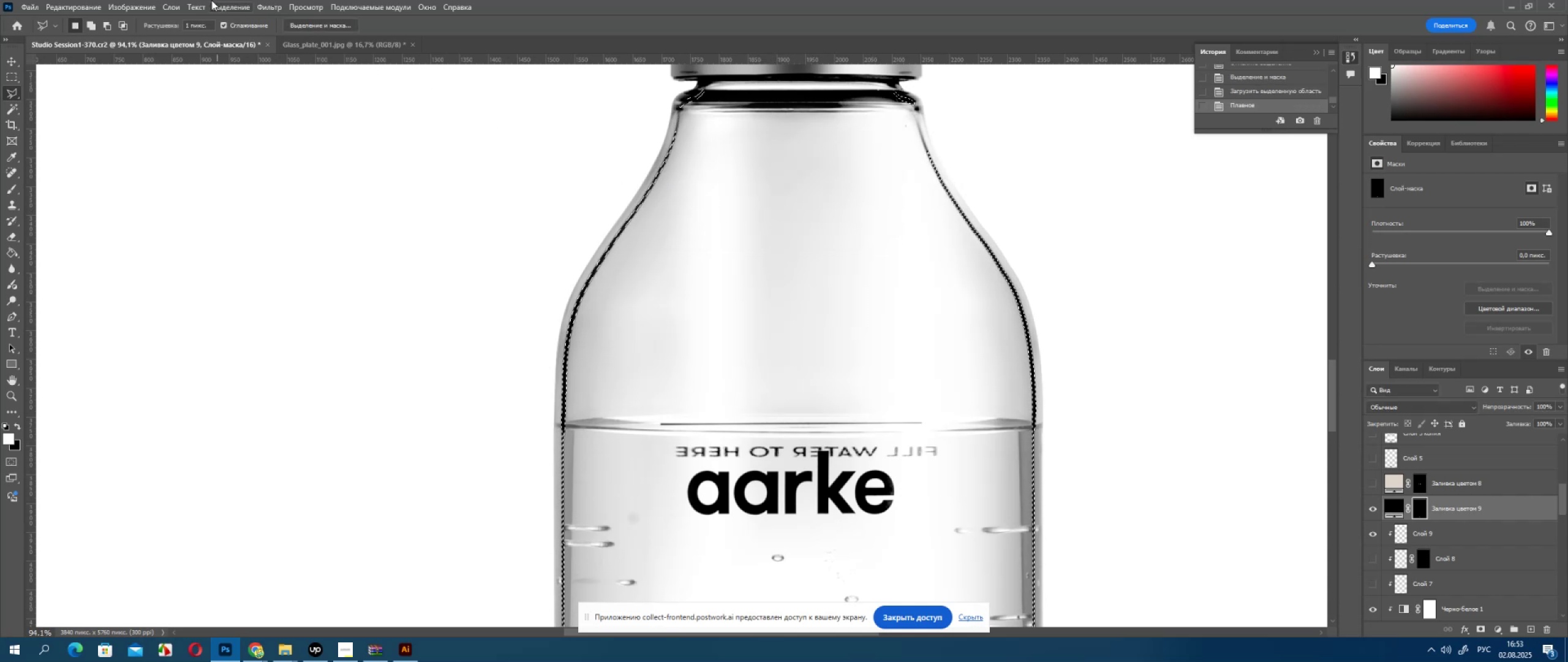 
left_click([226, 10])
 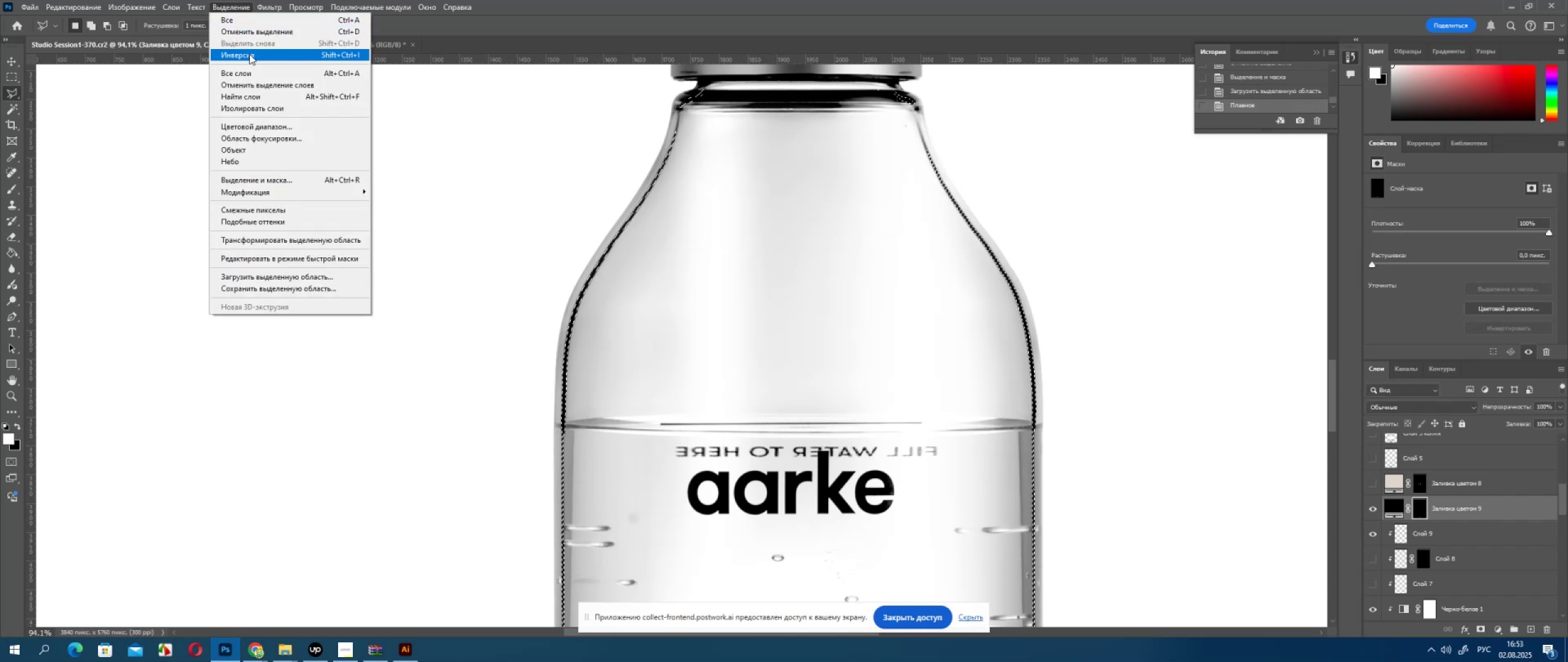 
left_click([249, 55])
 